 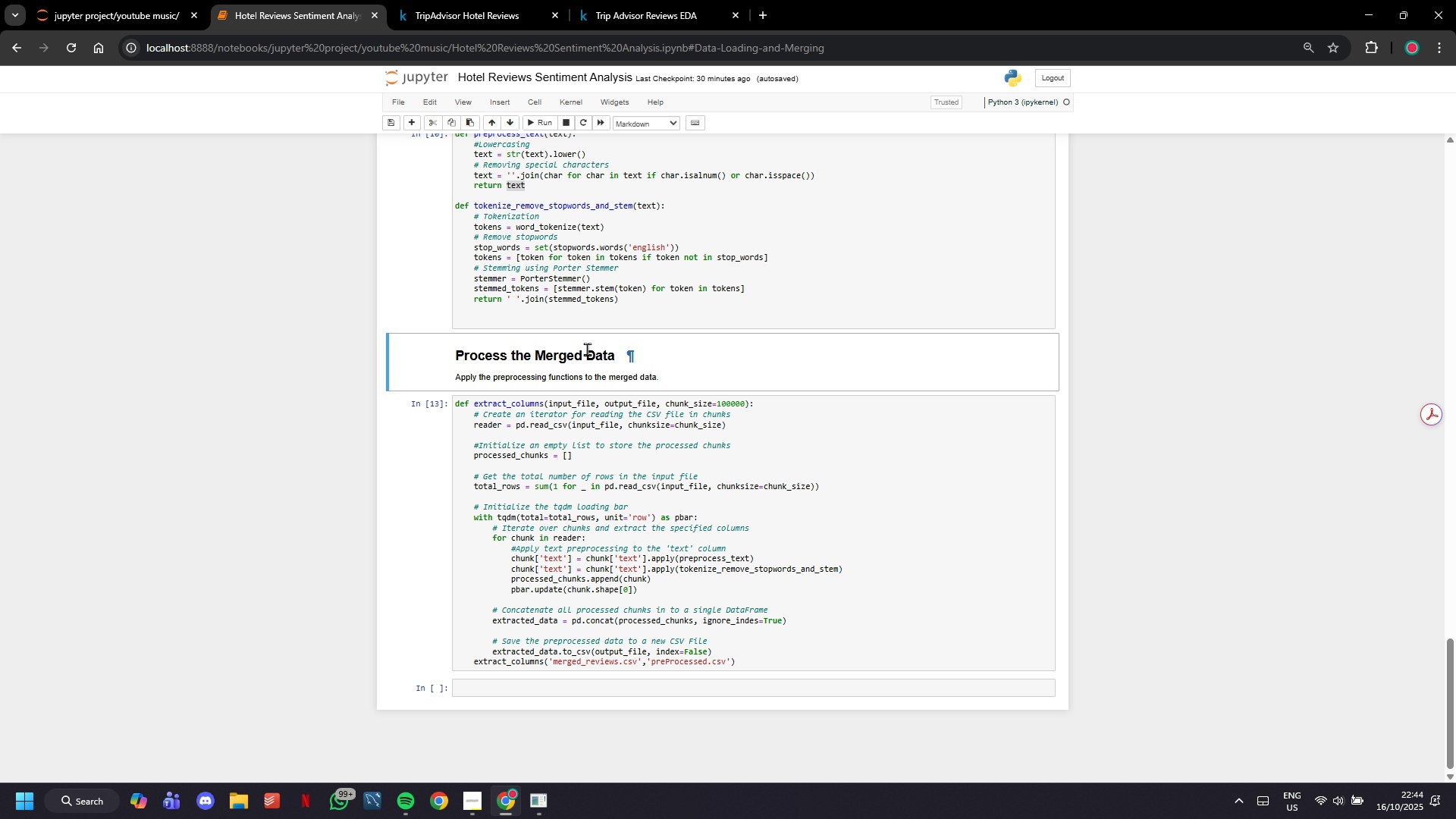 
key(Control+C)
 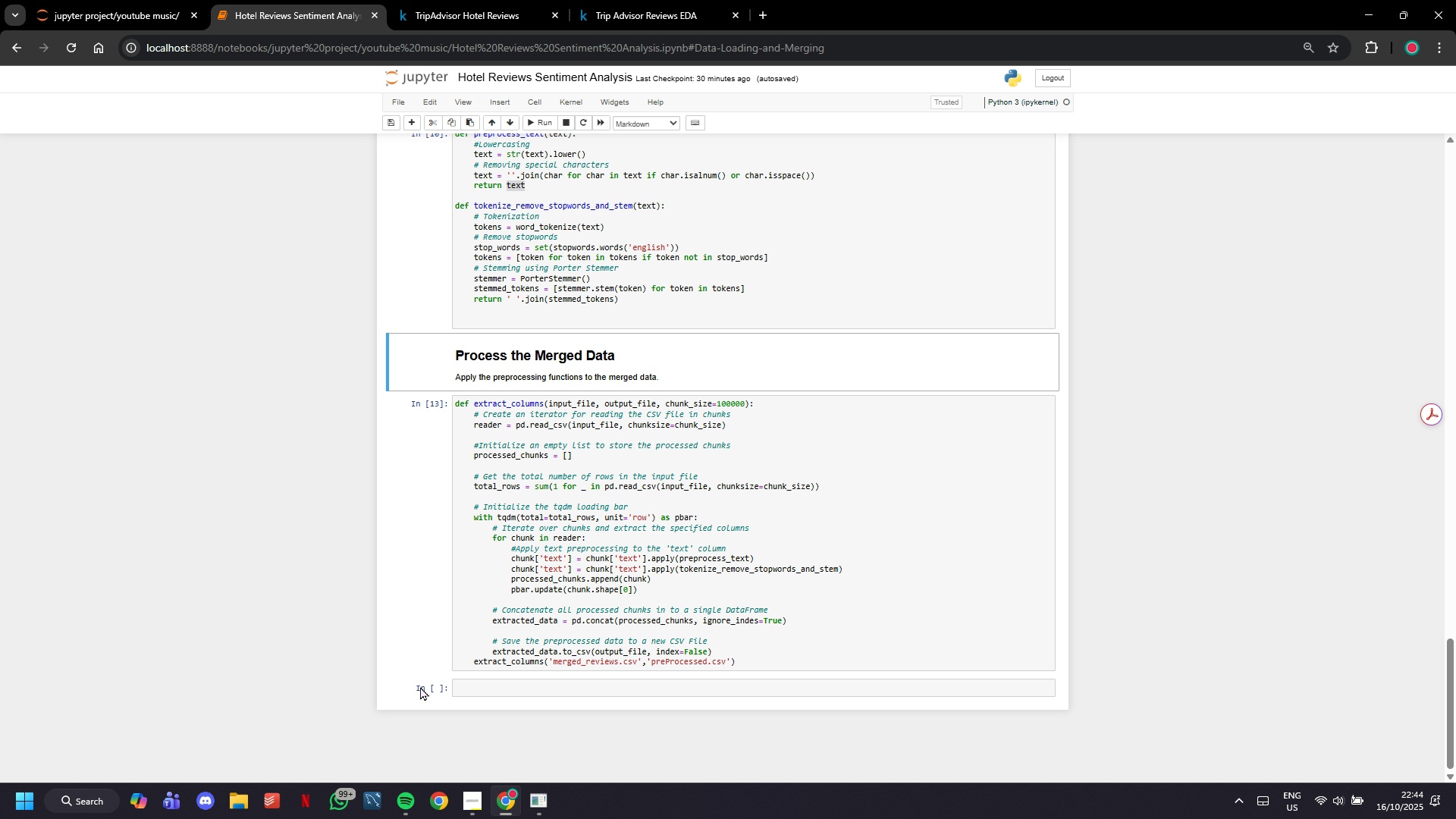 
key(Control+V)
 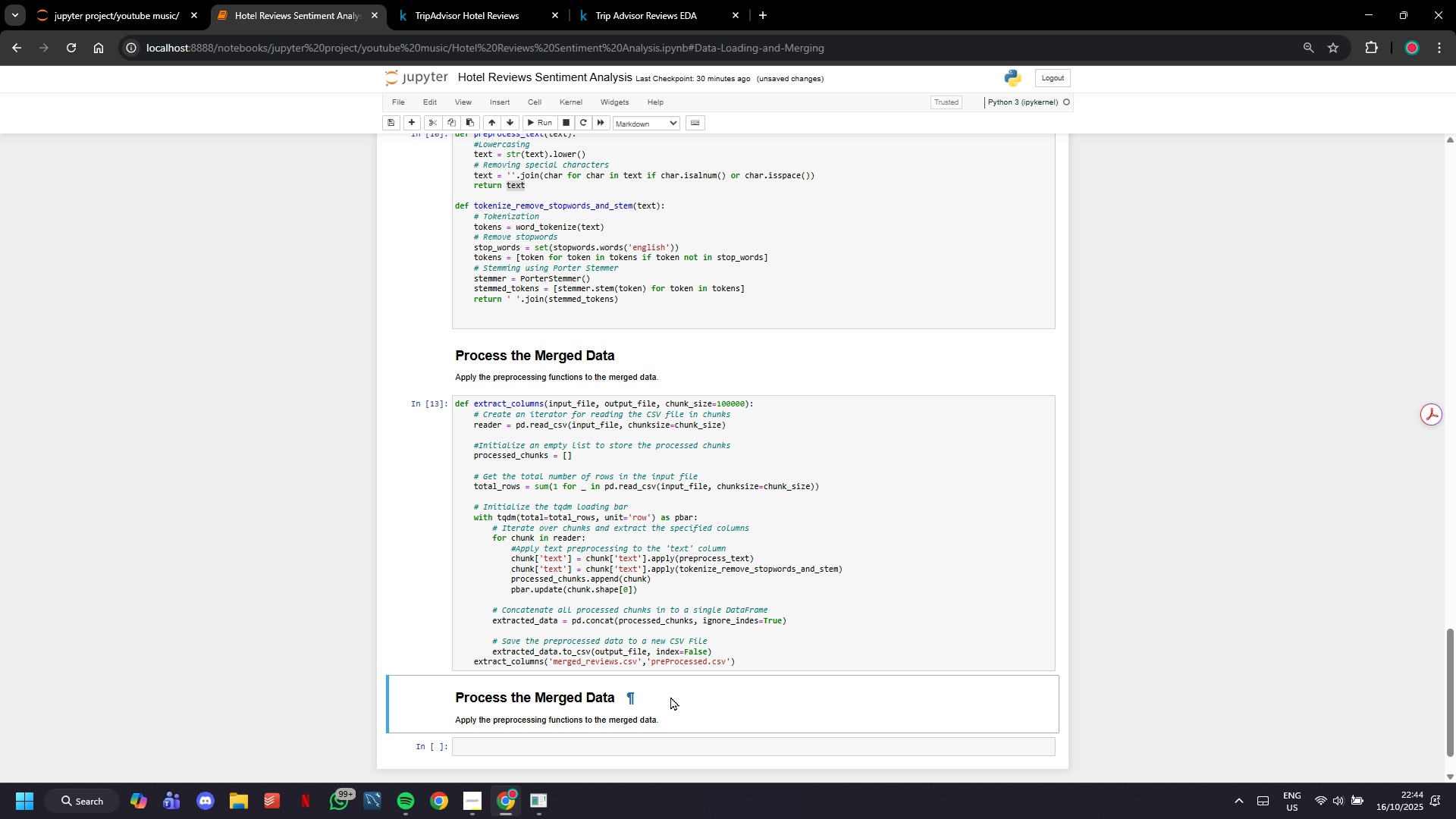 
double_click([670, 696])
 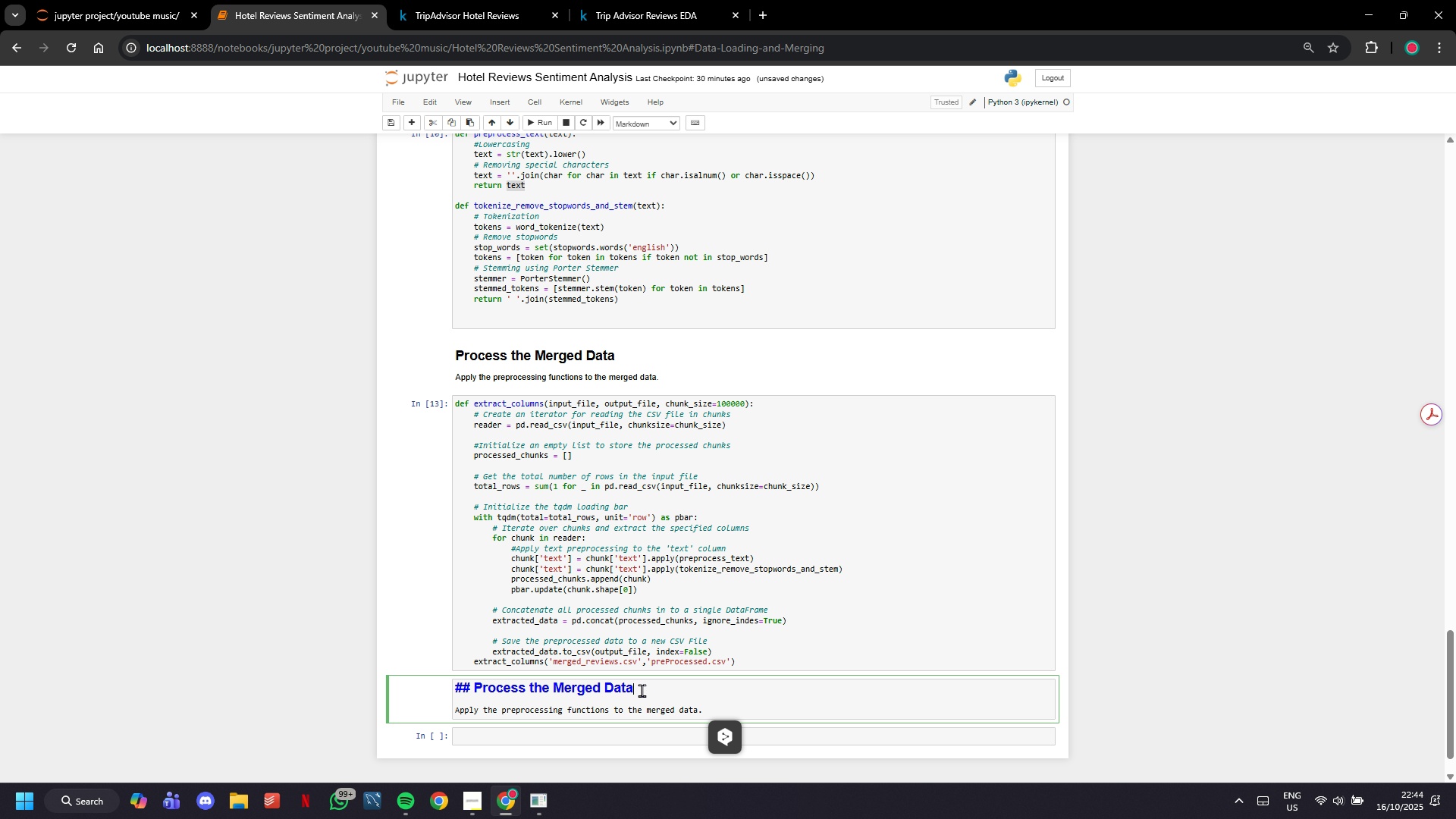 
left_click_drag(start_coordinate=[642, 690], to_coordinate=[475, 685])
 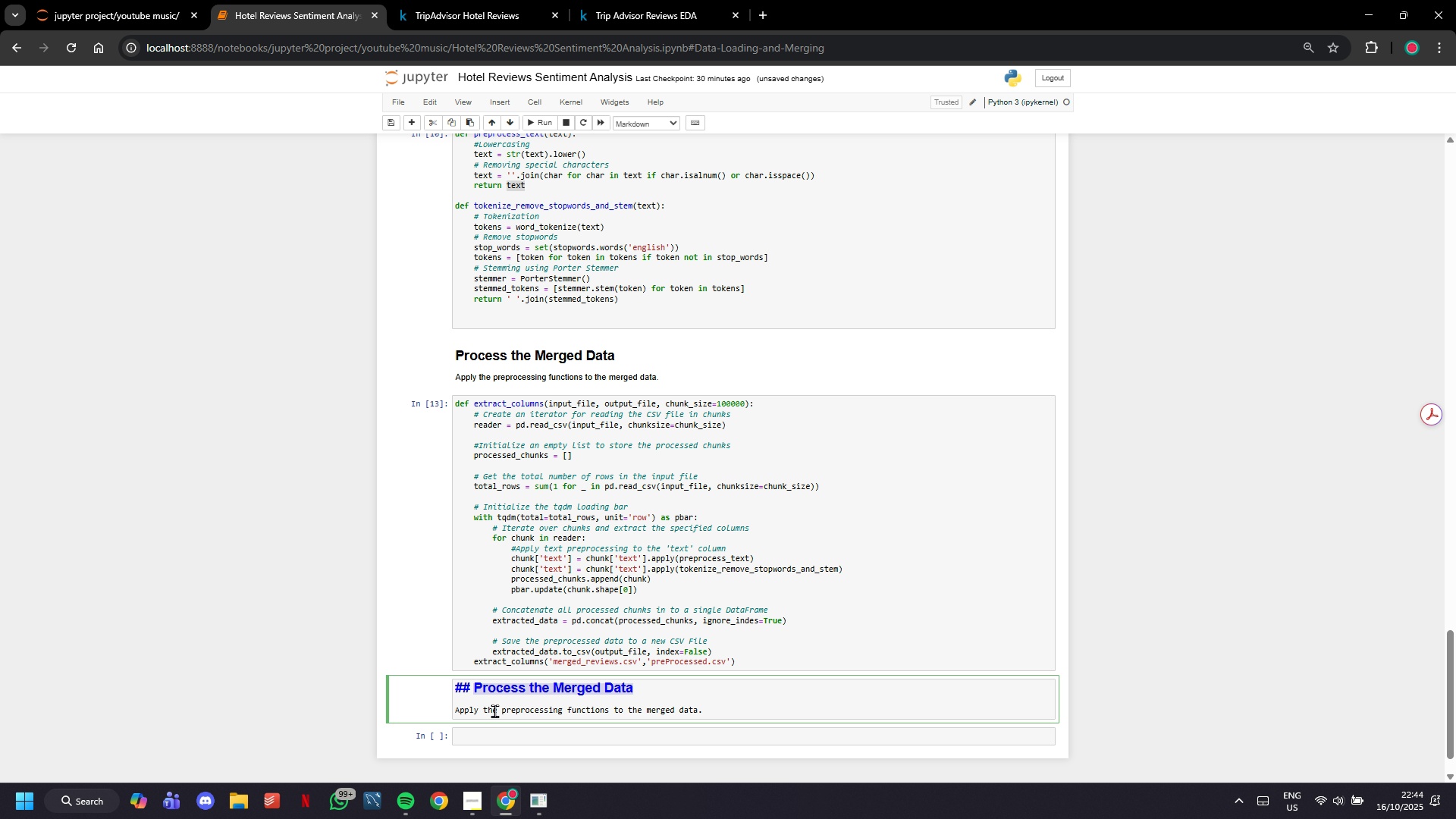 
type(Sentiment Analysis Functions)
 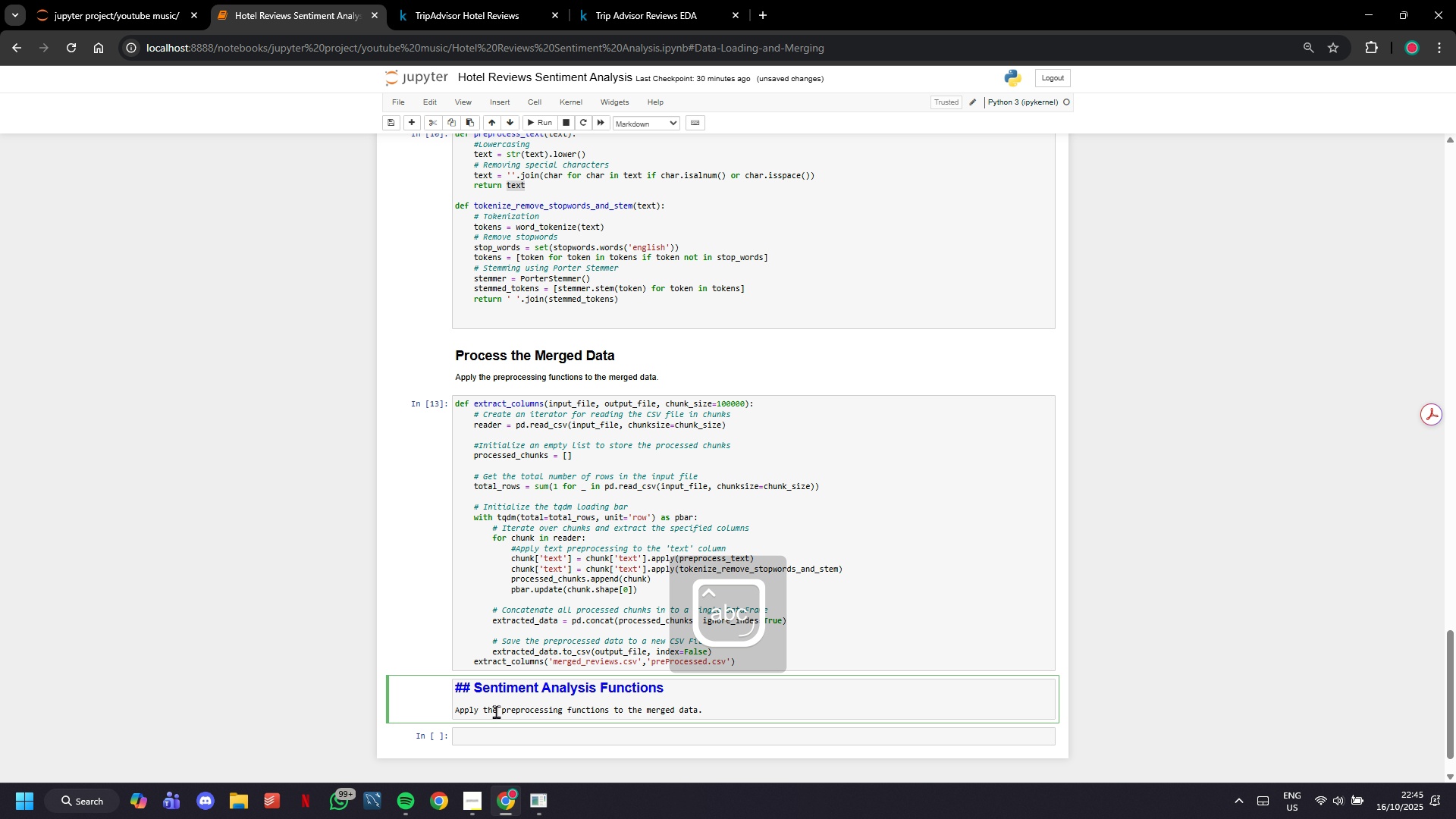 
key(ArrowDown)
 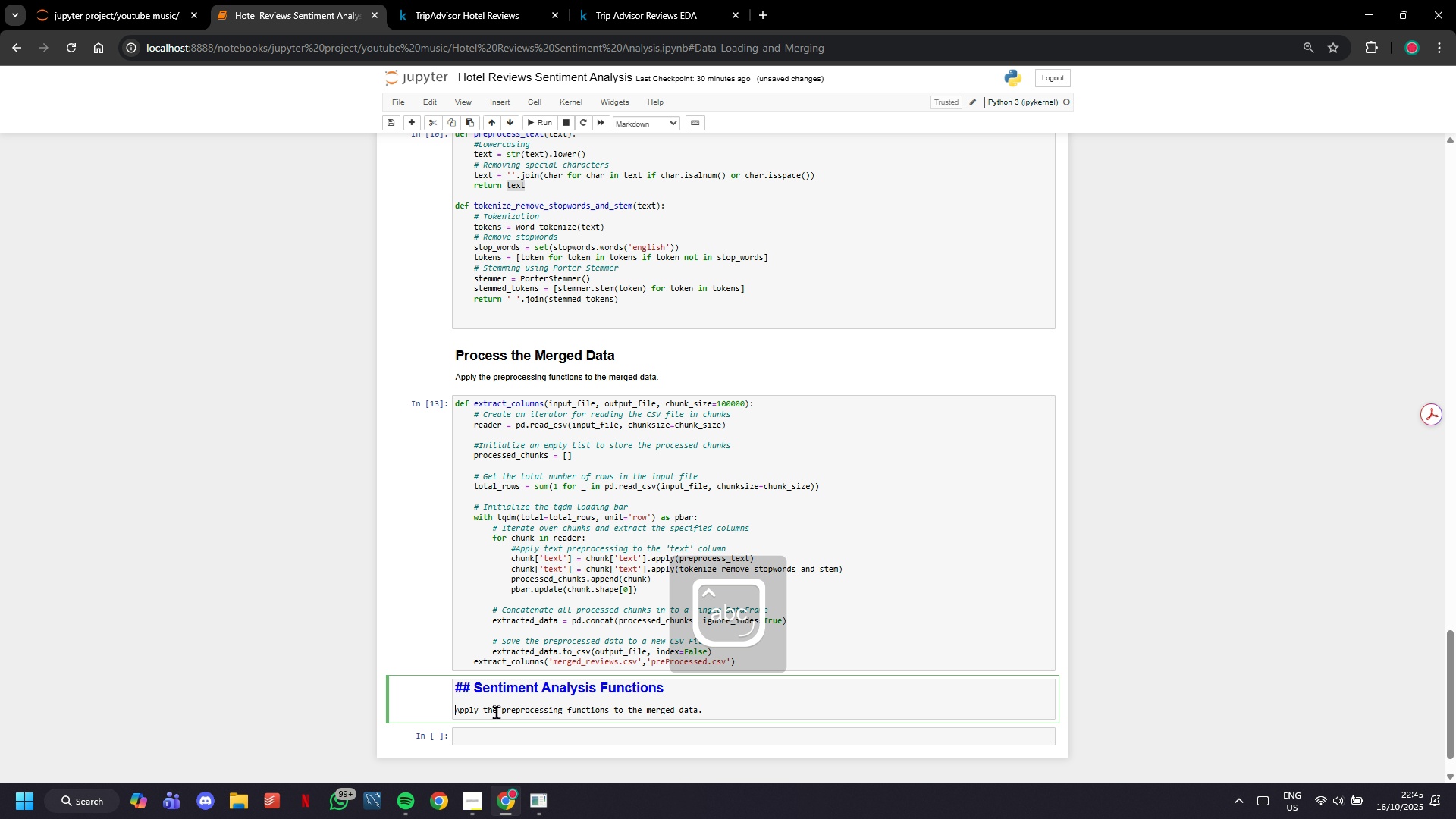 
key(ArrowRight)
 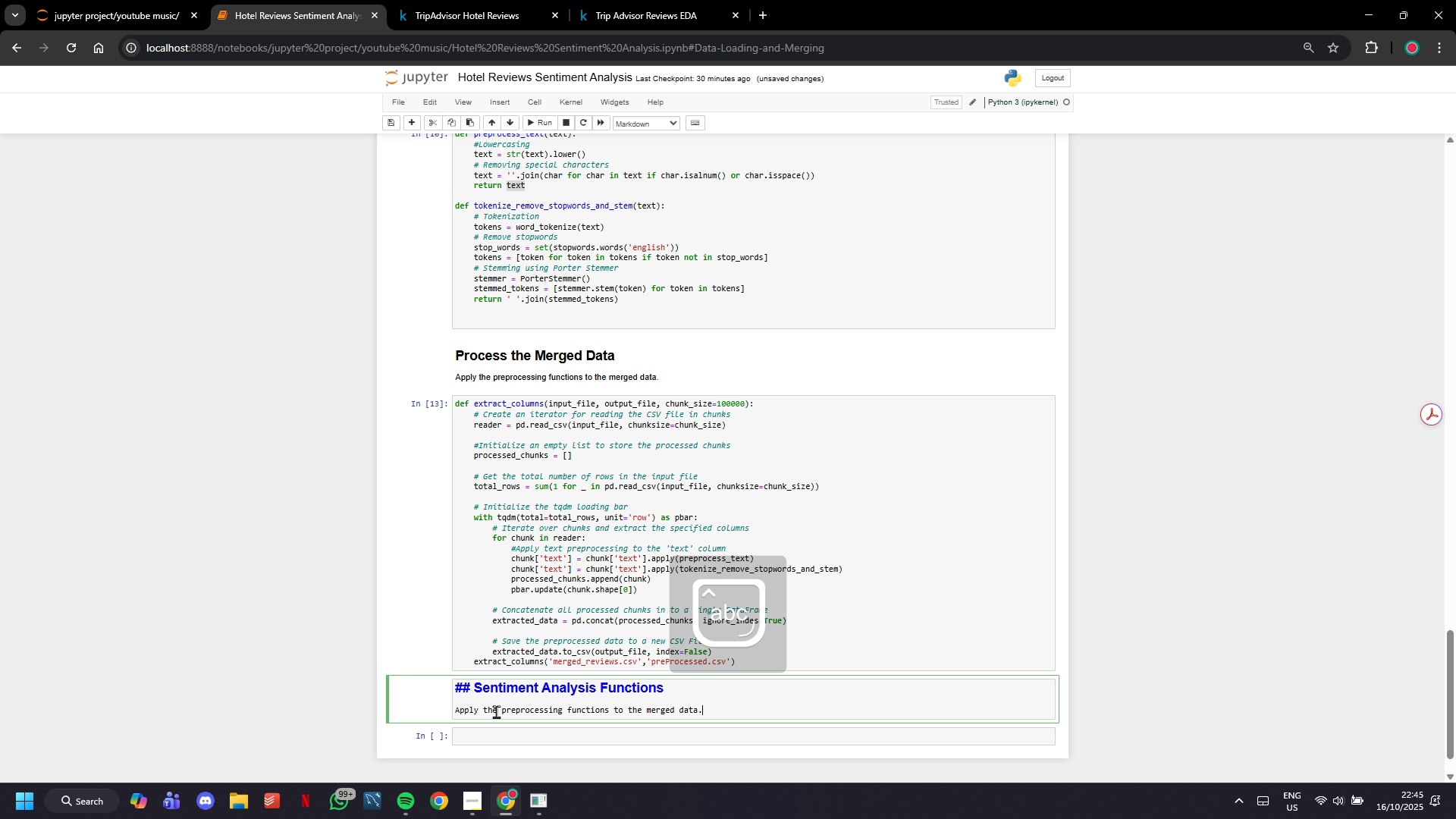 
hold_key(key=ArrowDown, duration=0.35)
 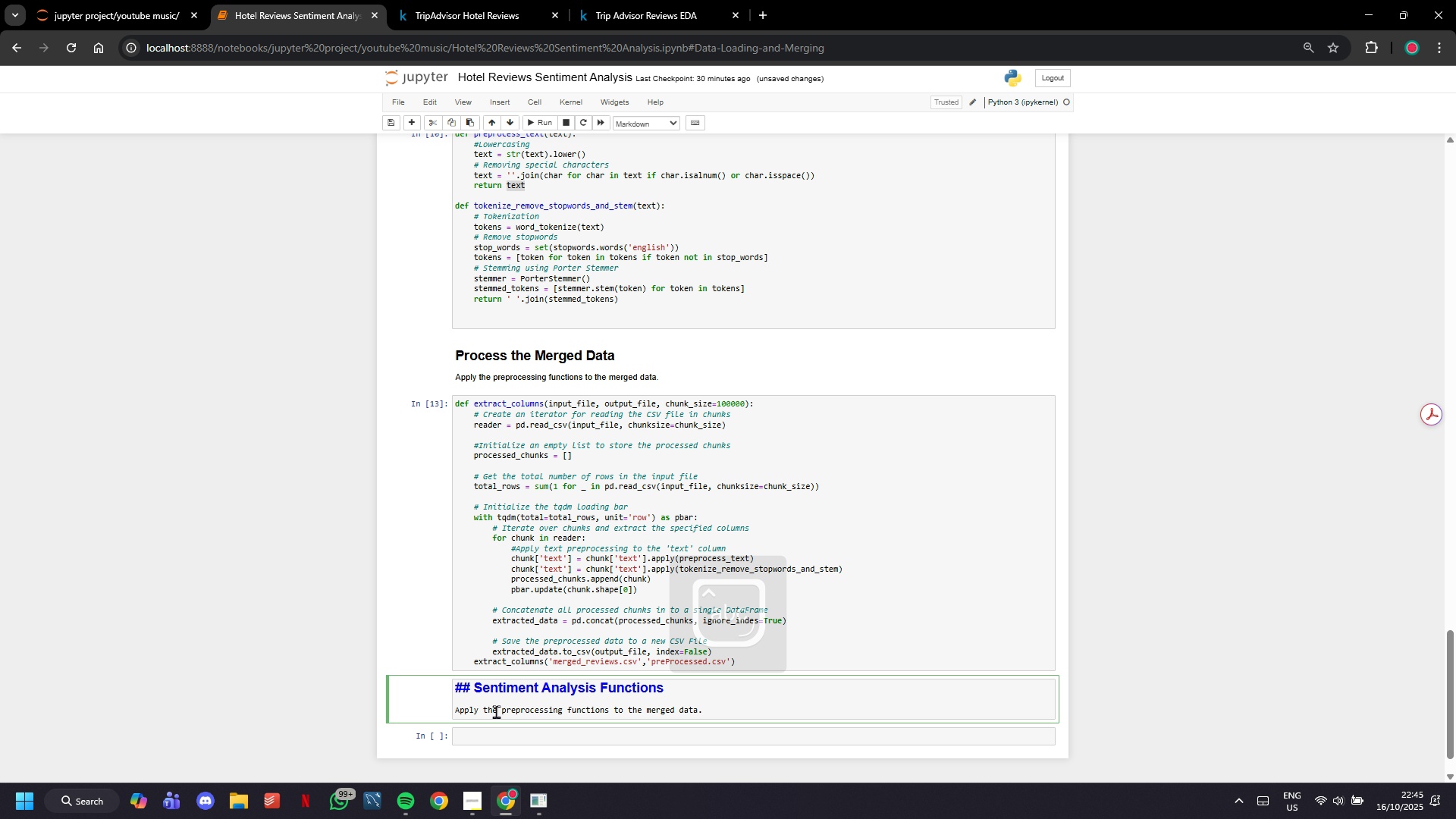 
hold_key(key=Backspace, duration=1.51)
 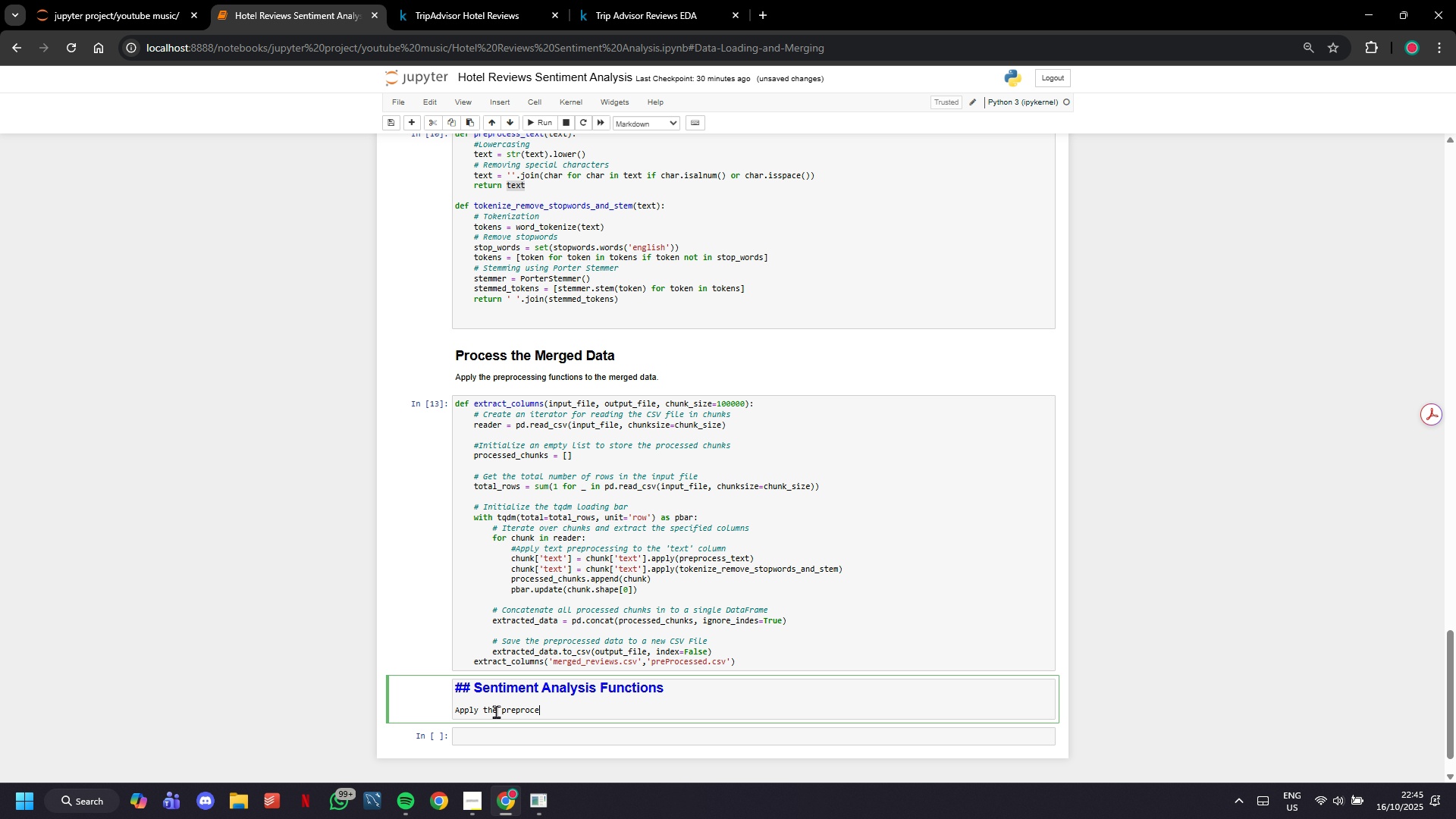 
hold_key(key=Backspace, duration=0.43)
 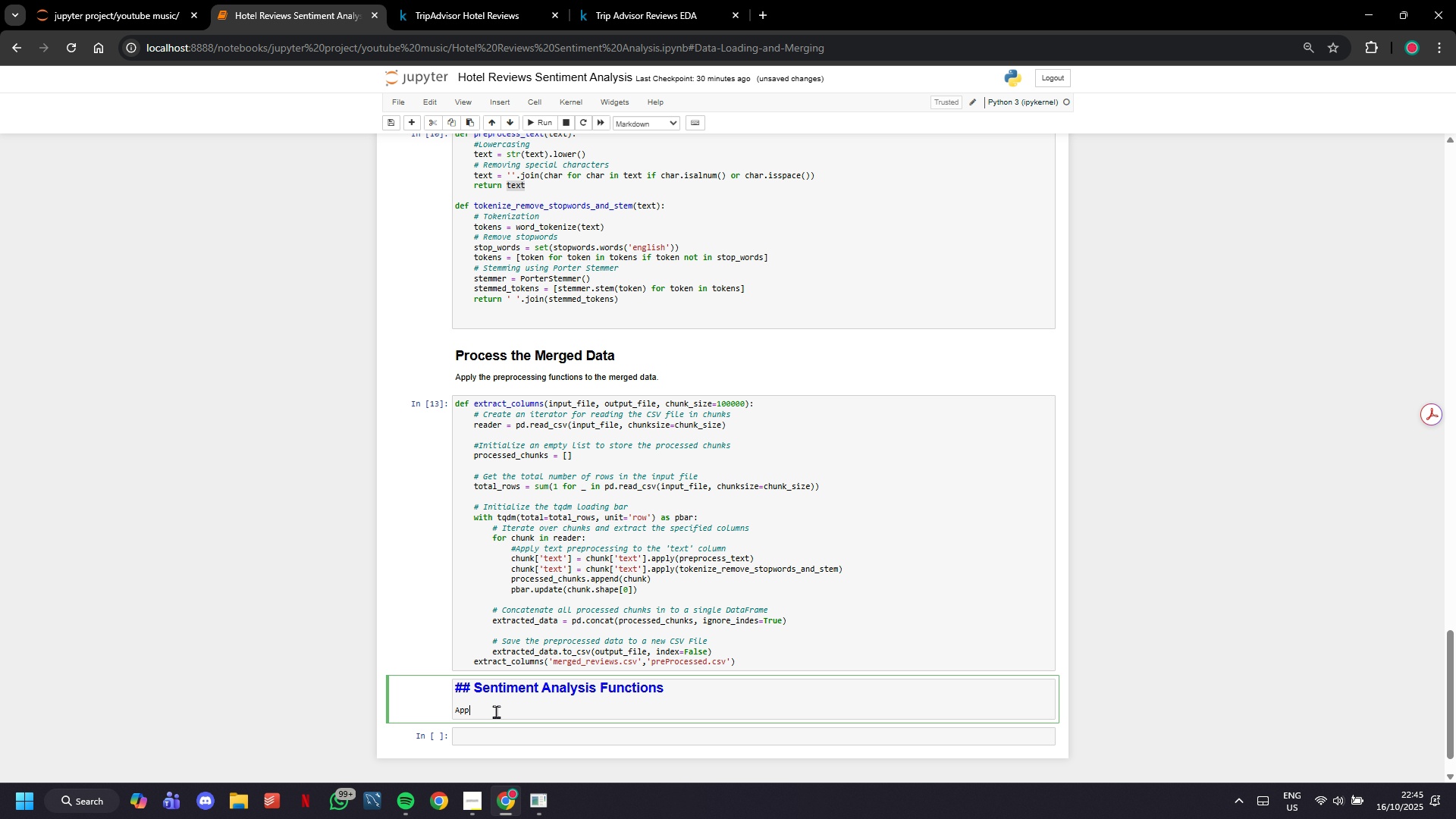 
key(Backspace)
key(Backspace)
key(Backspace)
key(Backspace)
type(Define functions for sentimenyt )
key(Backspace)
key(Backspace)
key(Backspace)
type(t analysis and word cloud generation.)
 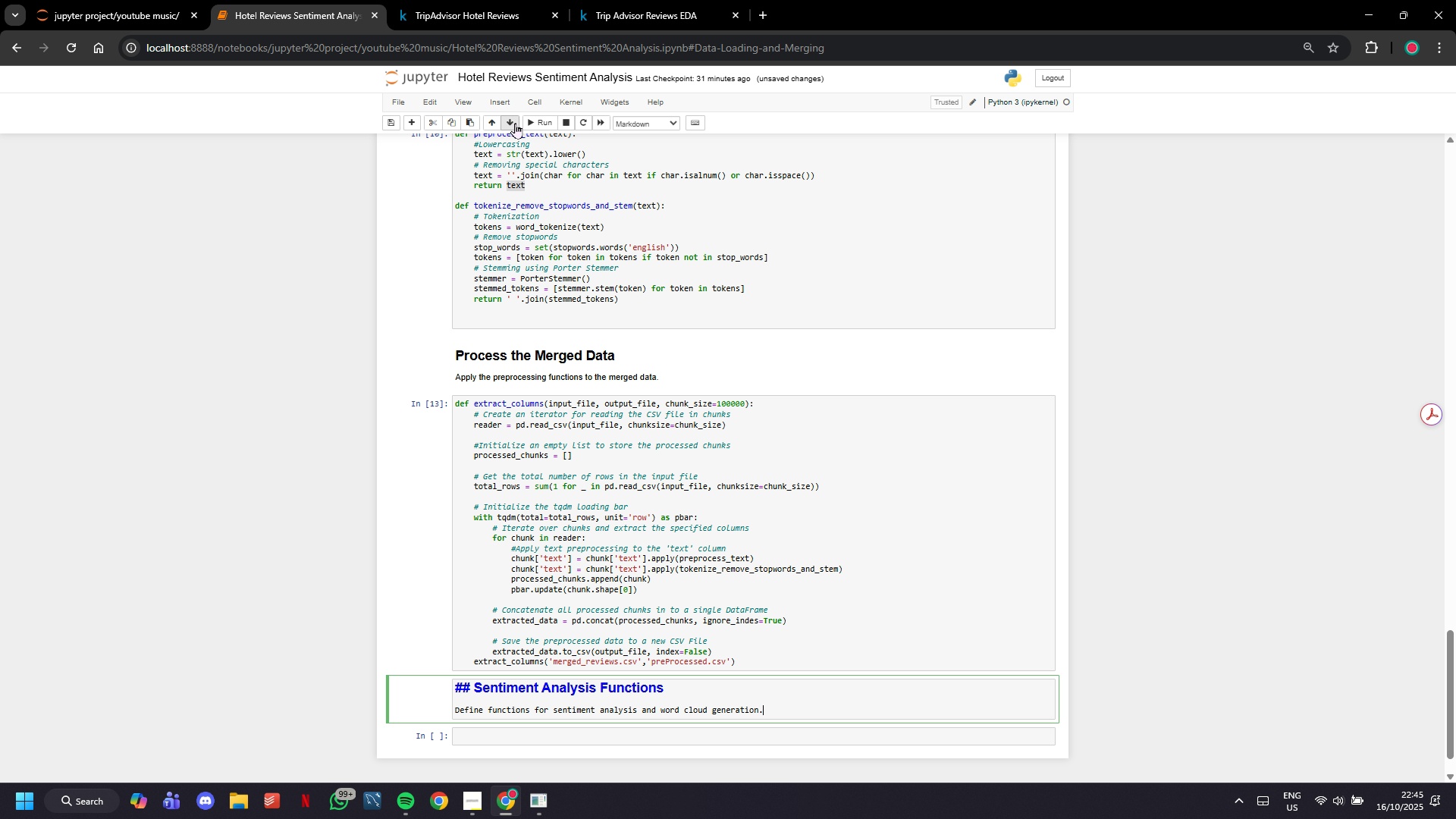 
left_click([532, 121])
 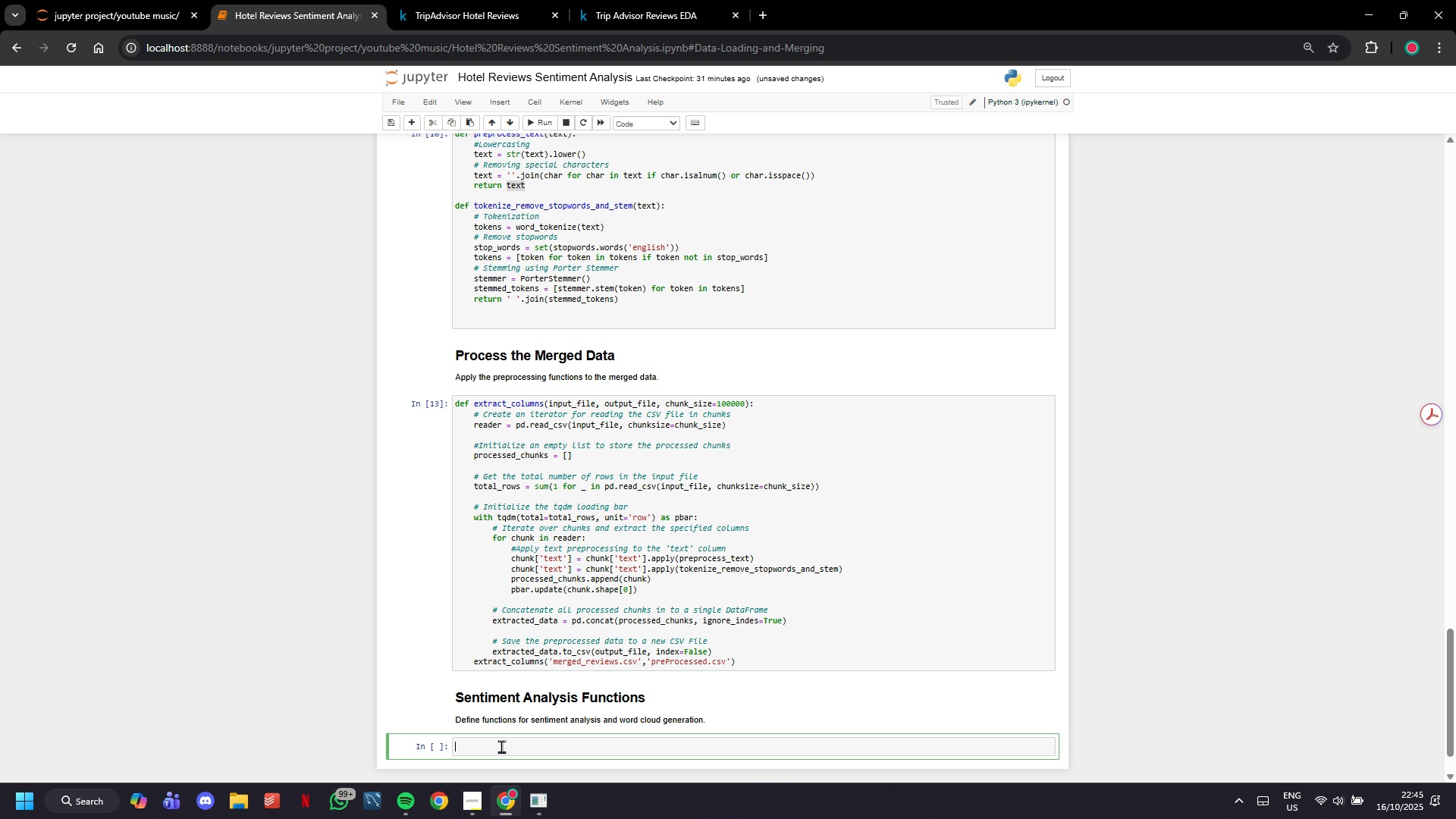 
left_click([501, 746])
 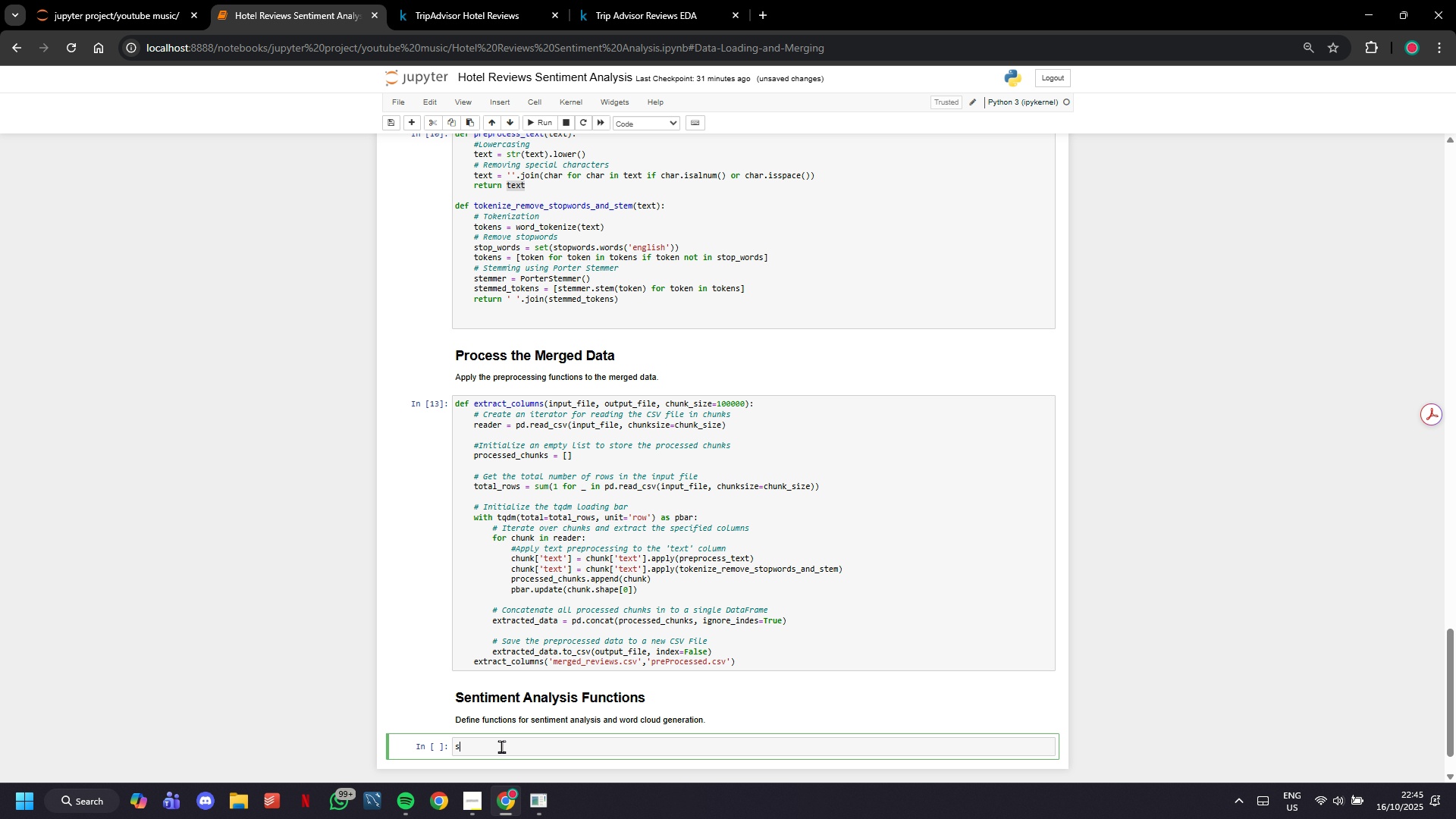 
type(sia = SentimentIntensityAN)
key(Backspace)
type(nalyzer()
 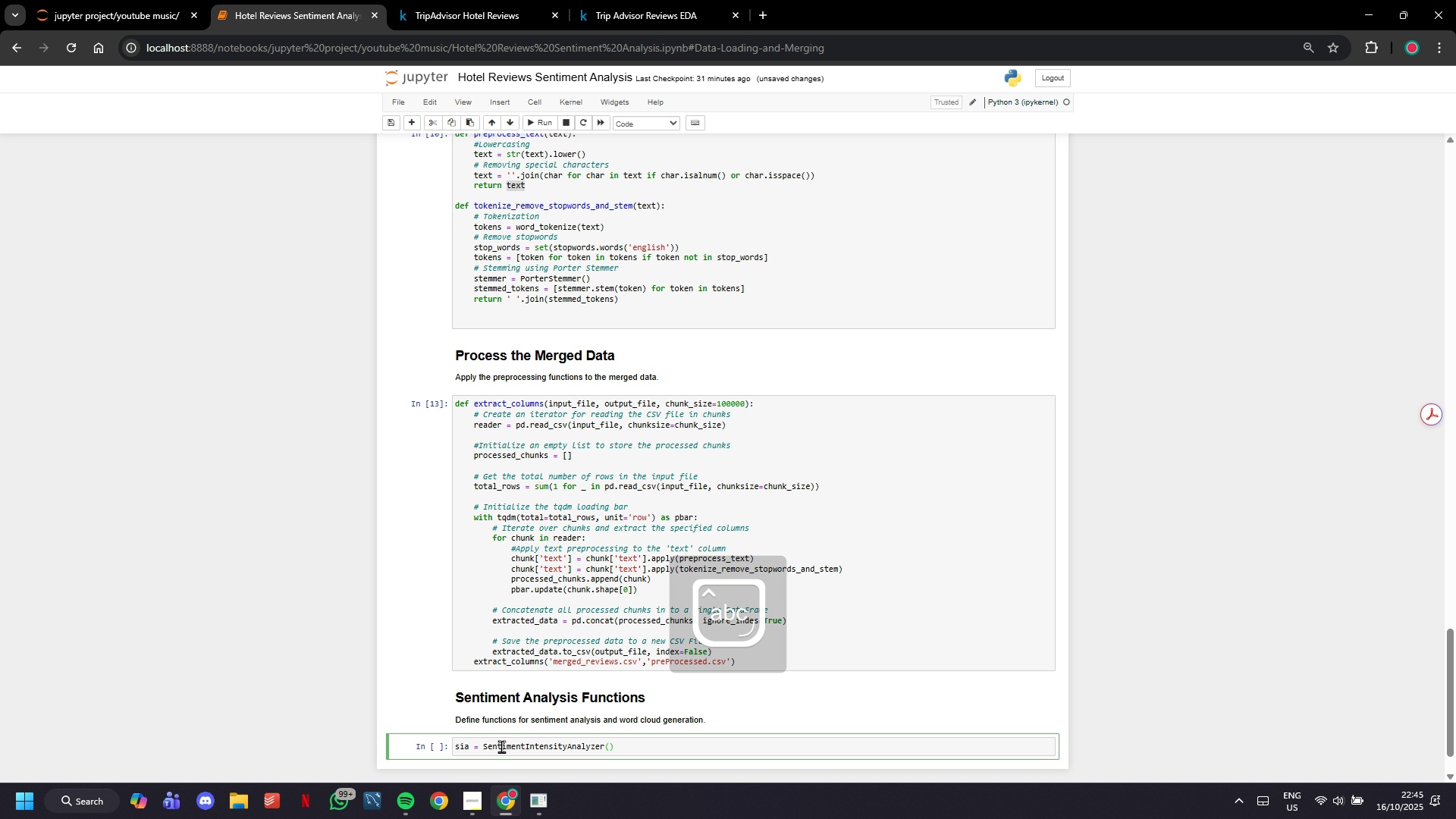 
key(ArrowRight)
 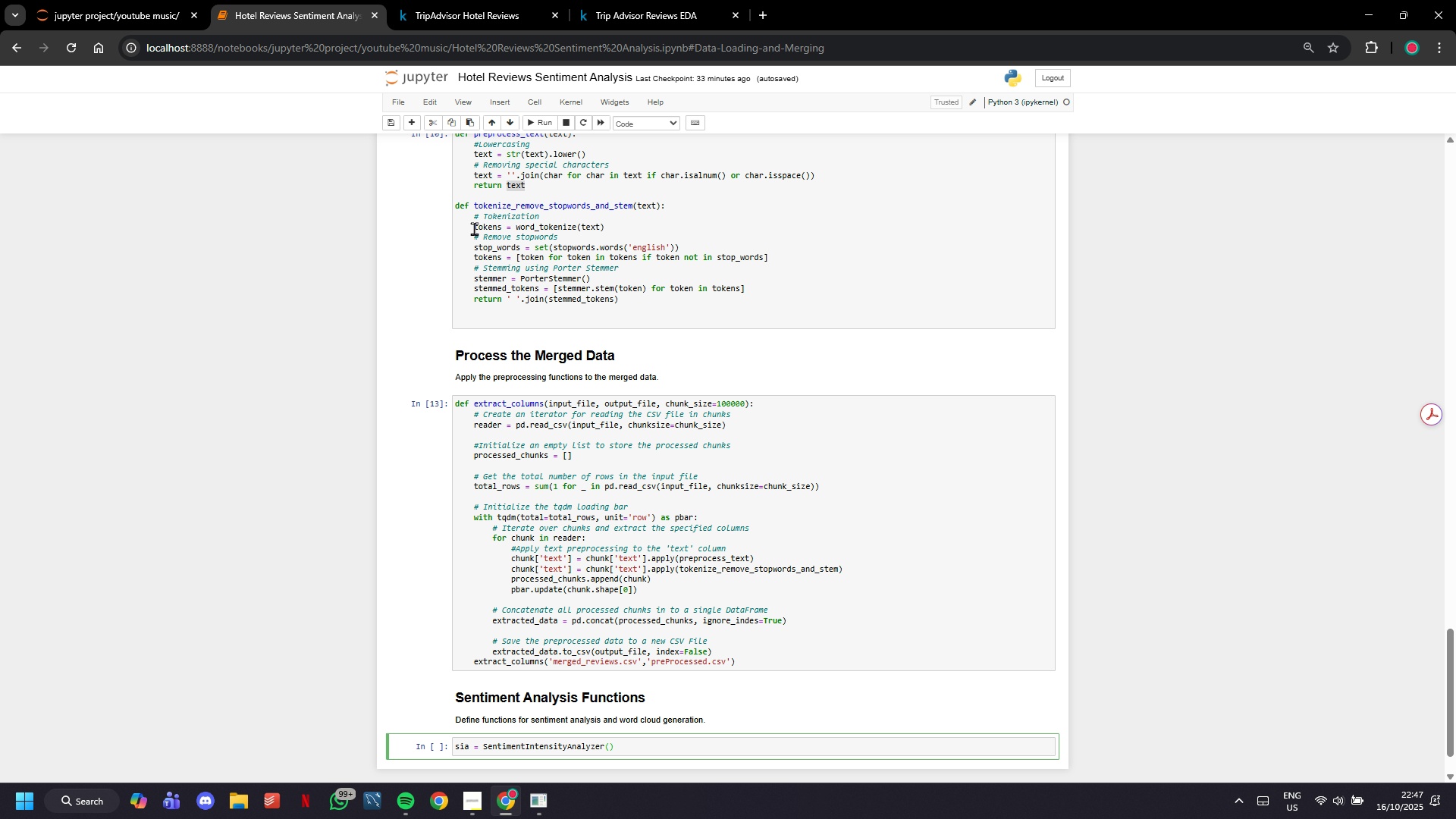 
wait(96.79)
 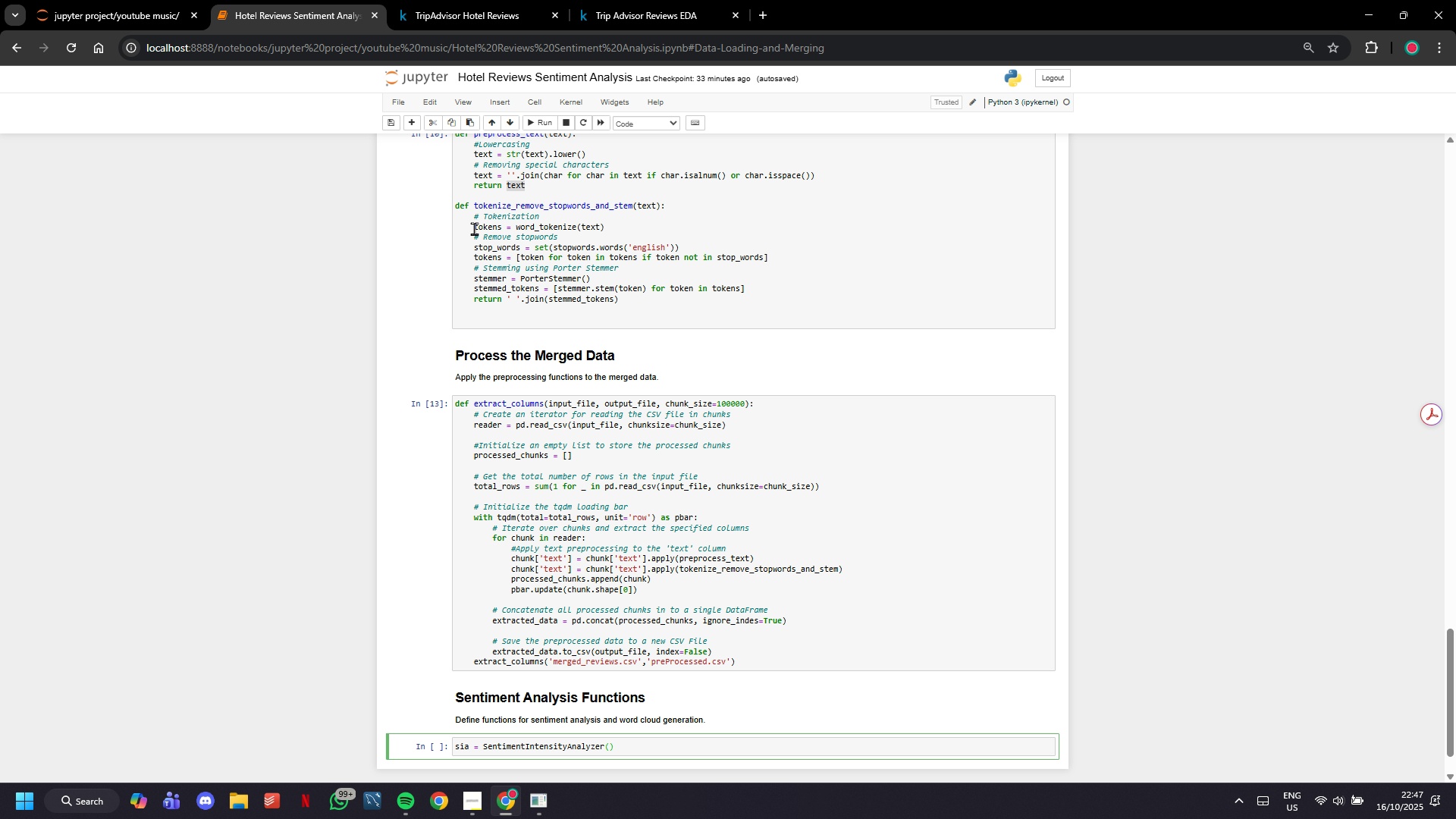 
scroll: coordinate [762, 714], scroll_direction: down, amount: 5.0
 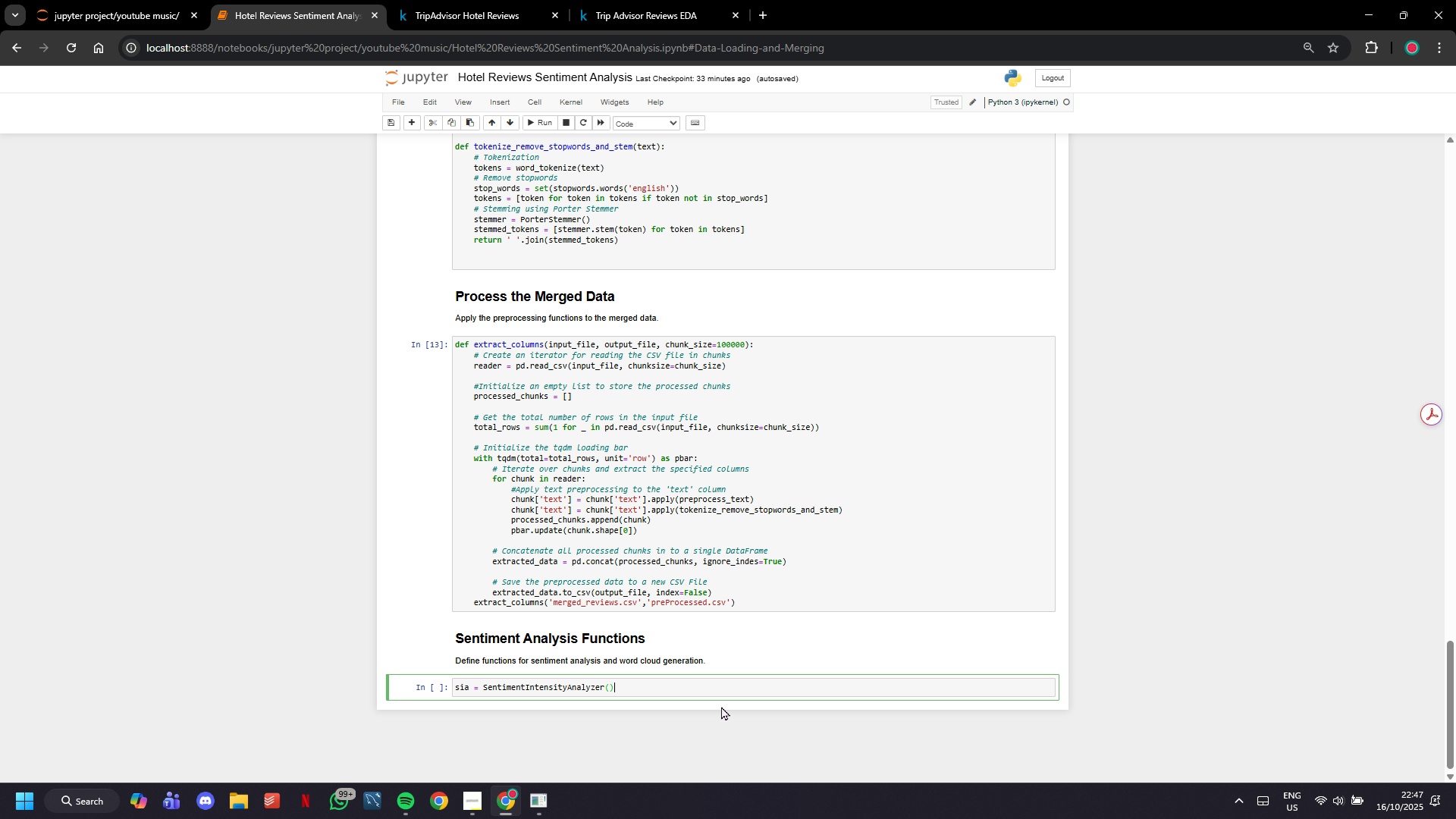 
key(Enter)
 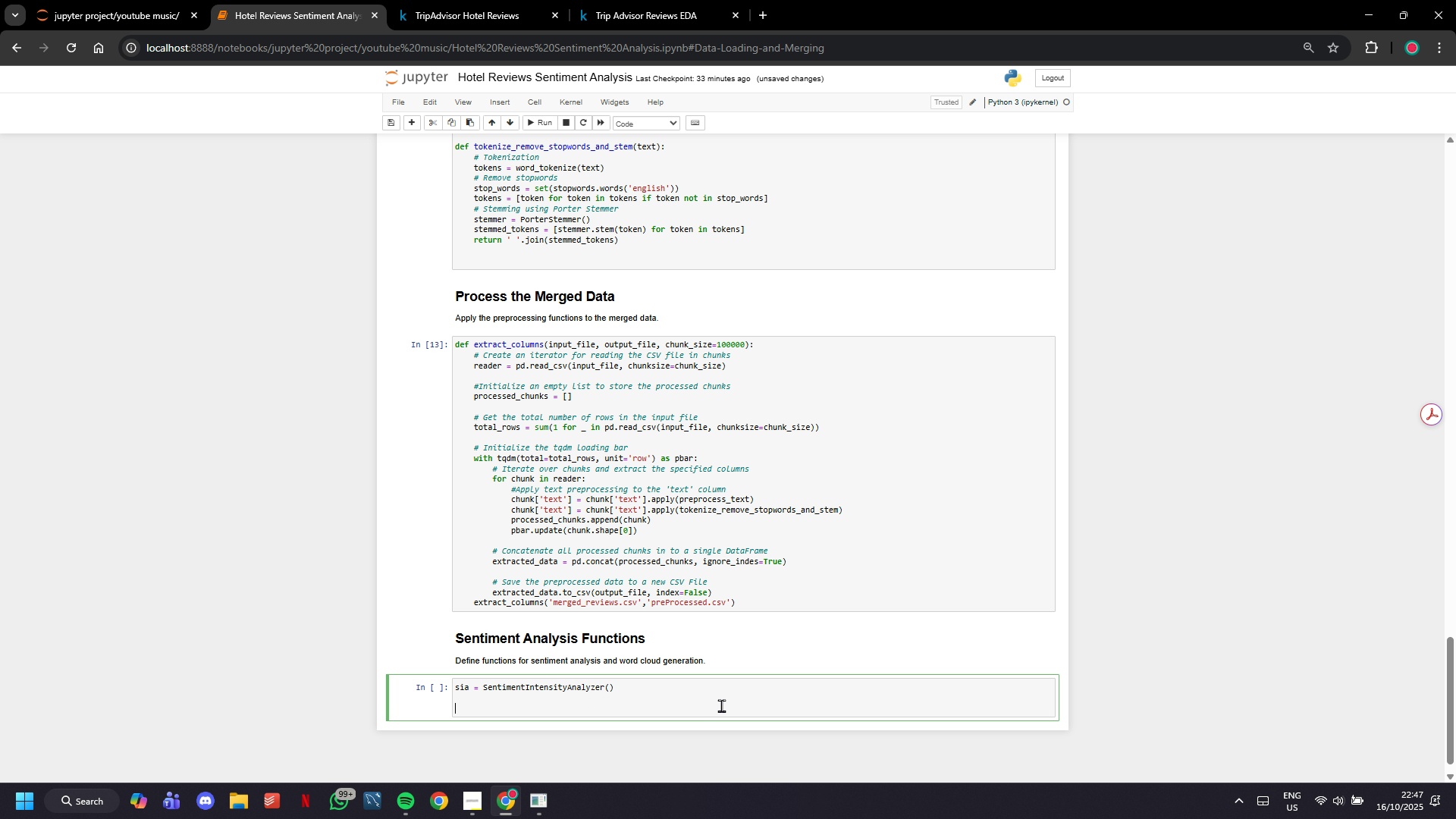 
key(Enter)
 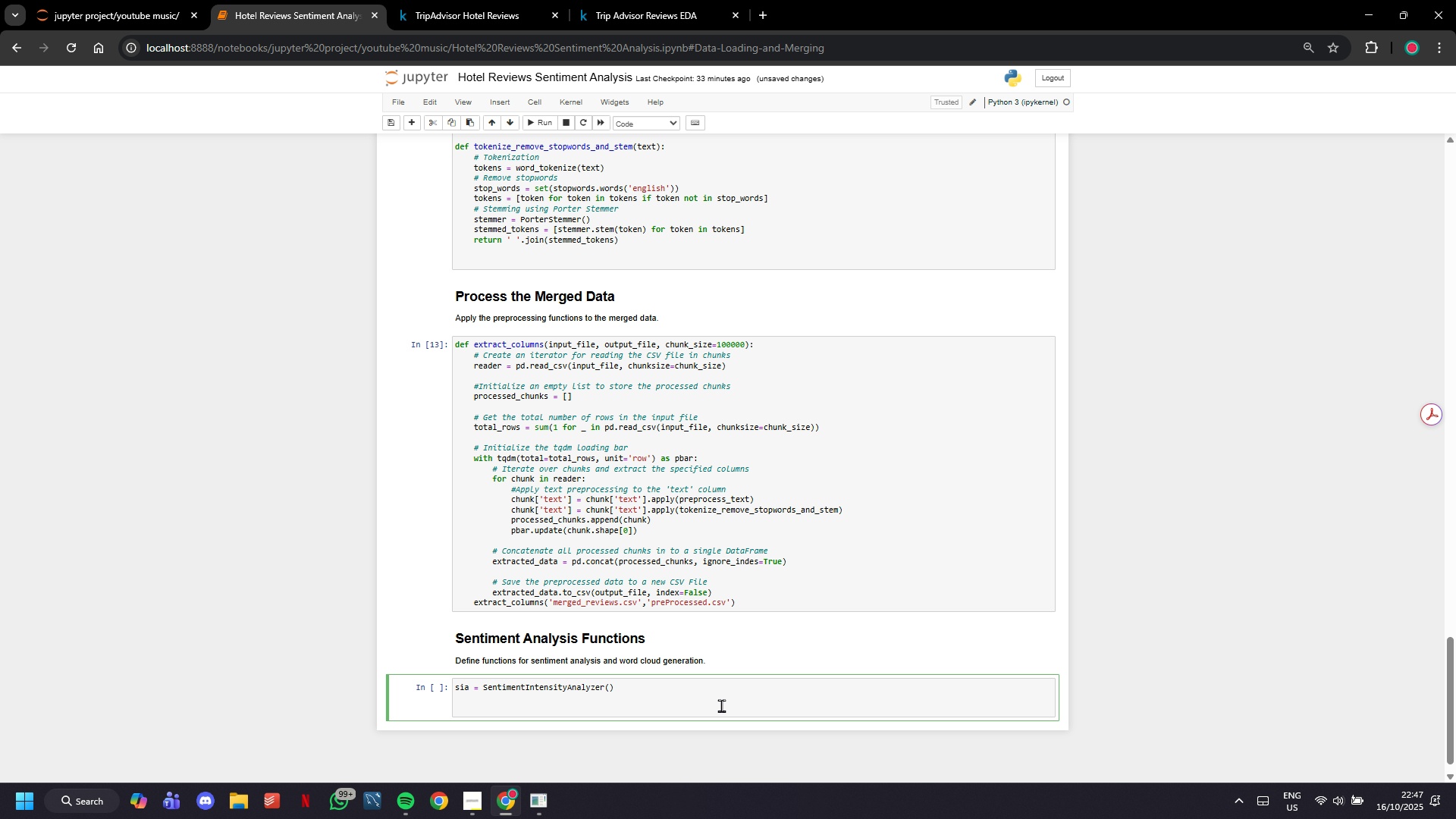 
type(def categorize_sentiment(score)
 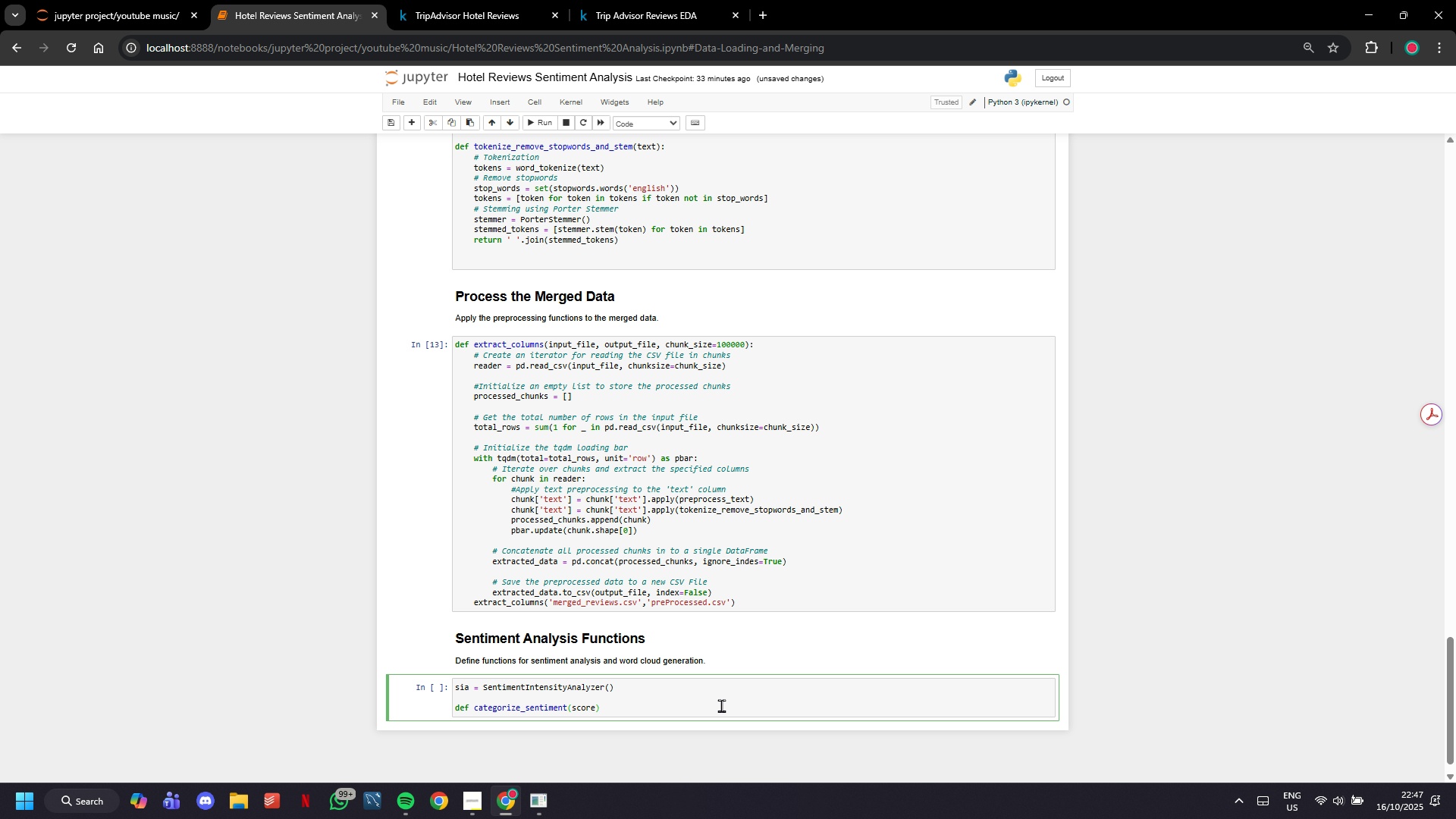 
key(ArrowRight)
 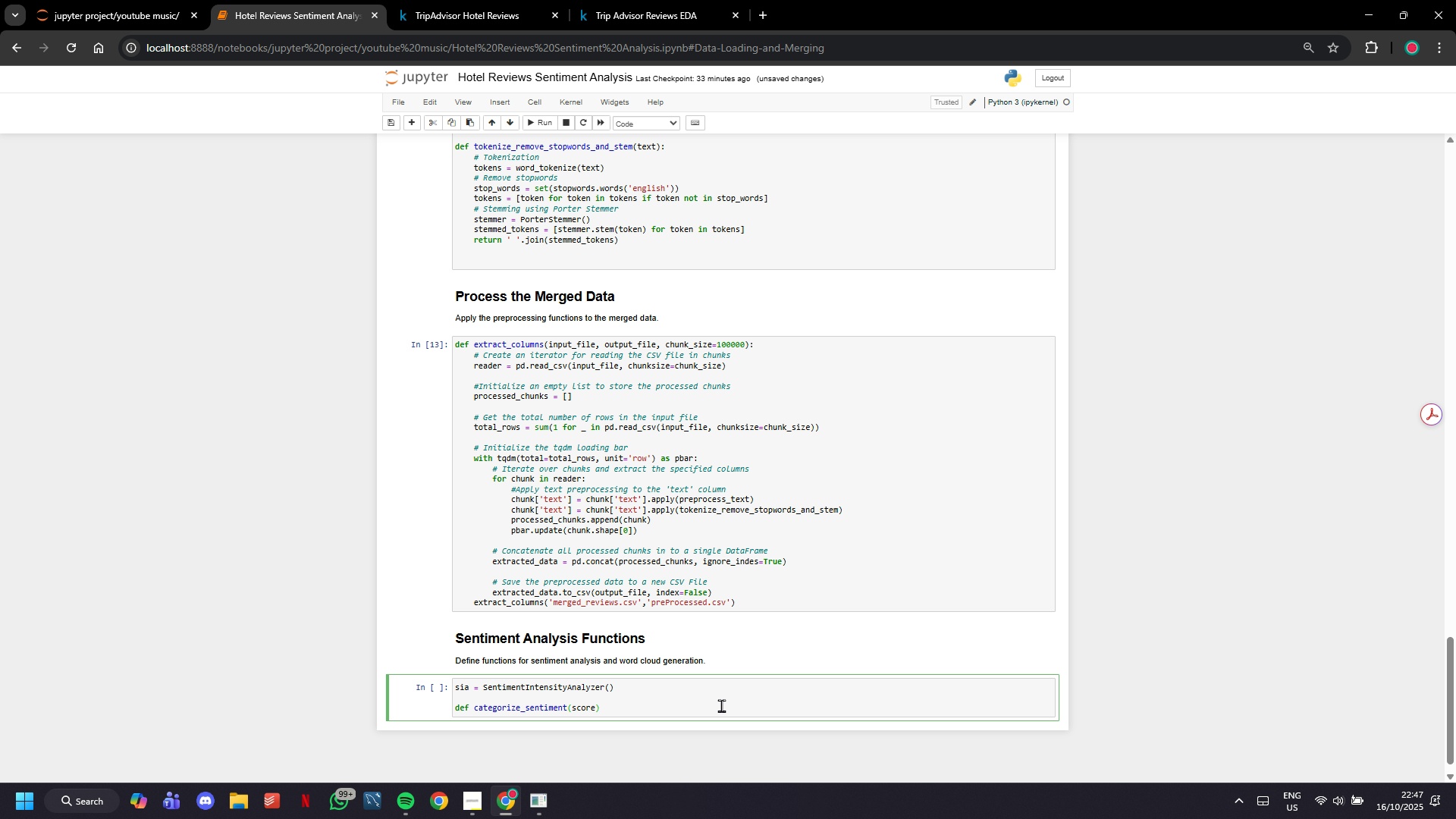 
key(Shift+Semicolon)
 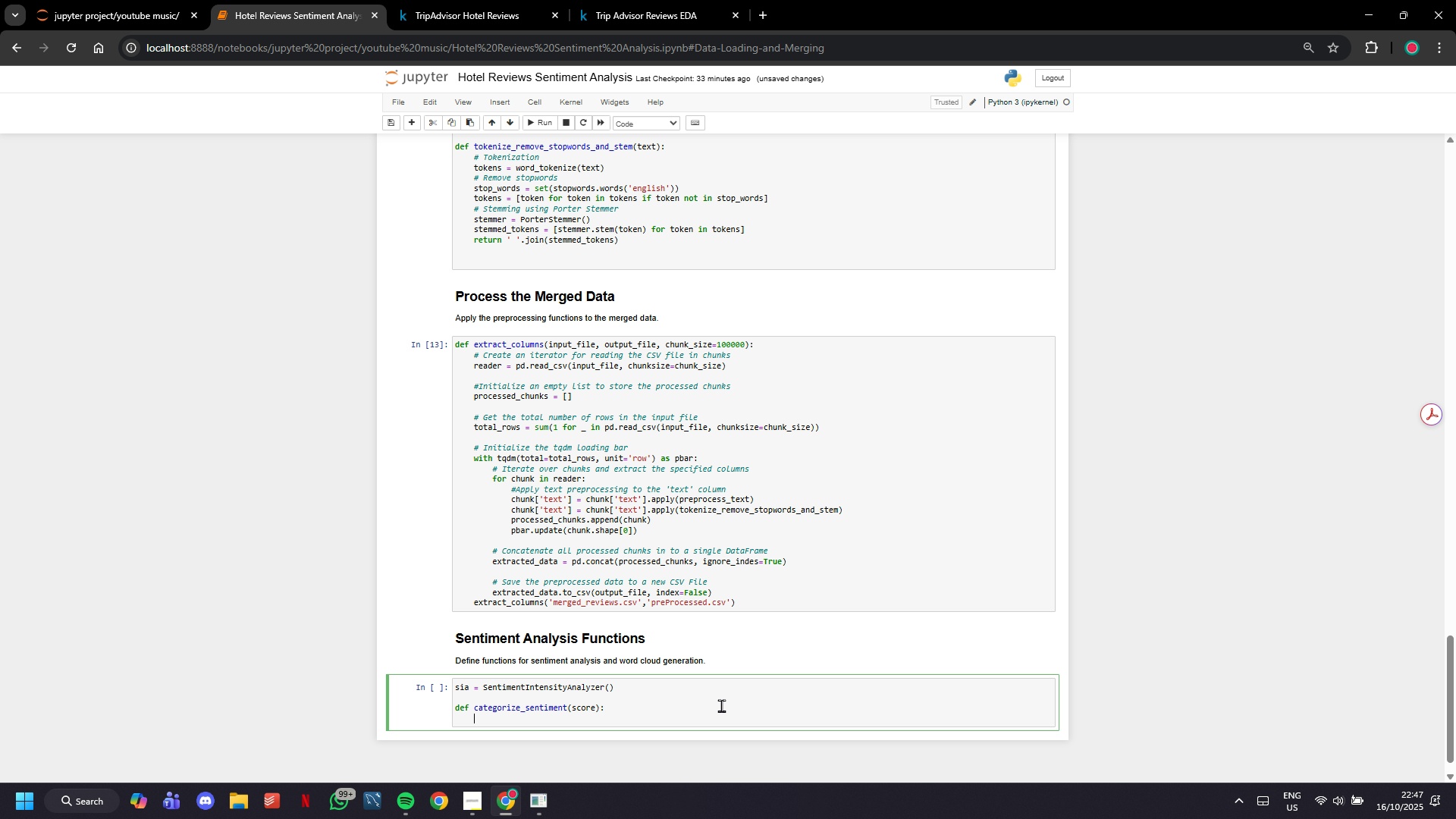 
key(Enter)
 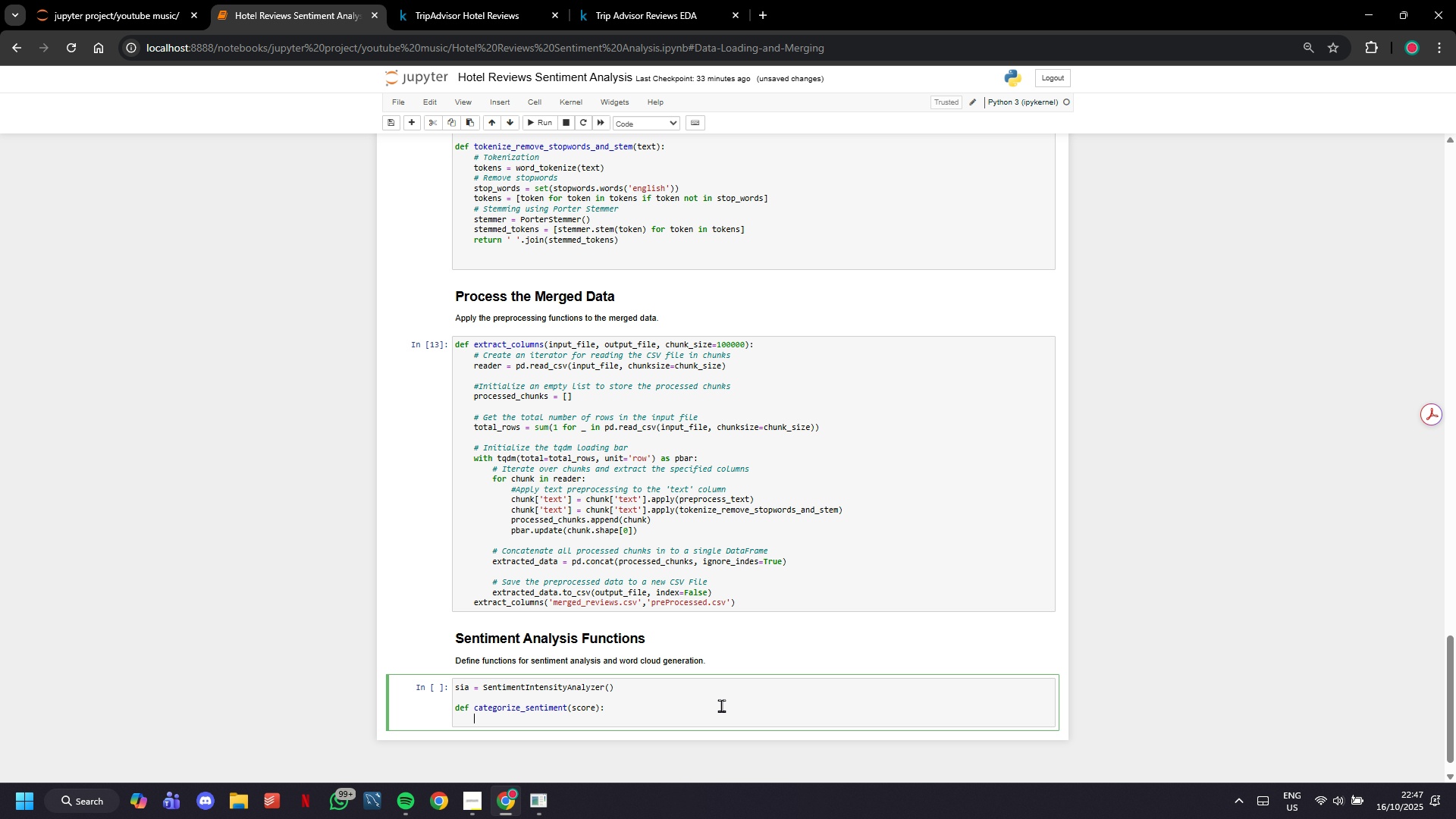 
type(if score >= 0.05:)
 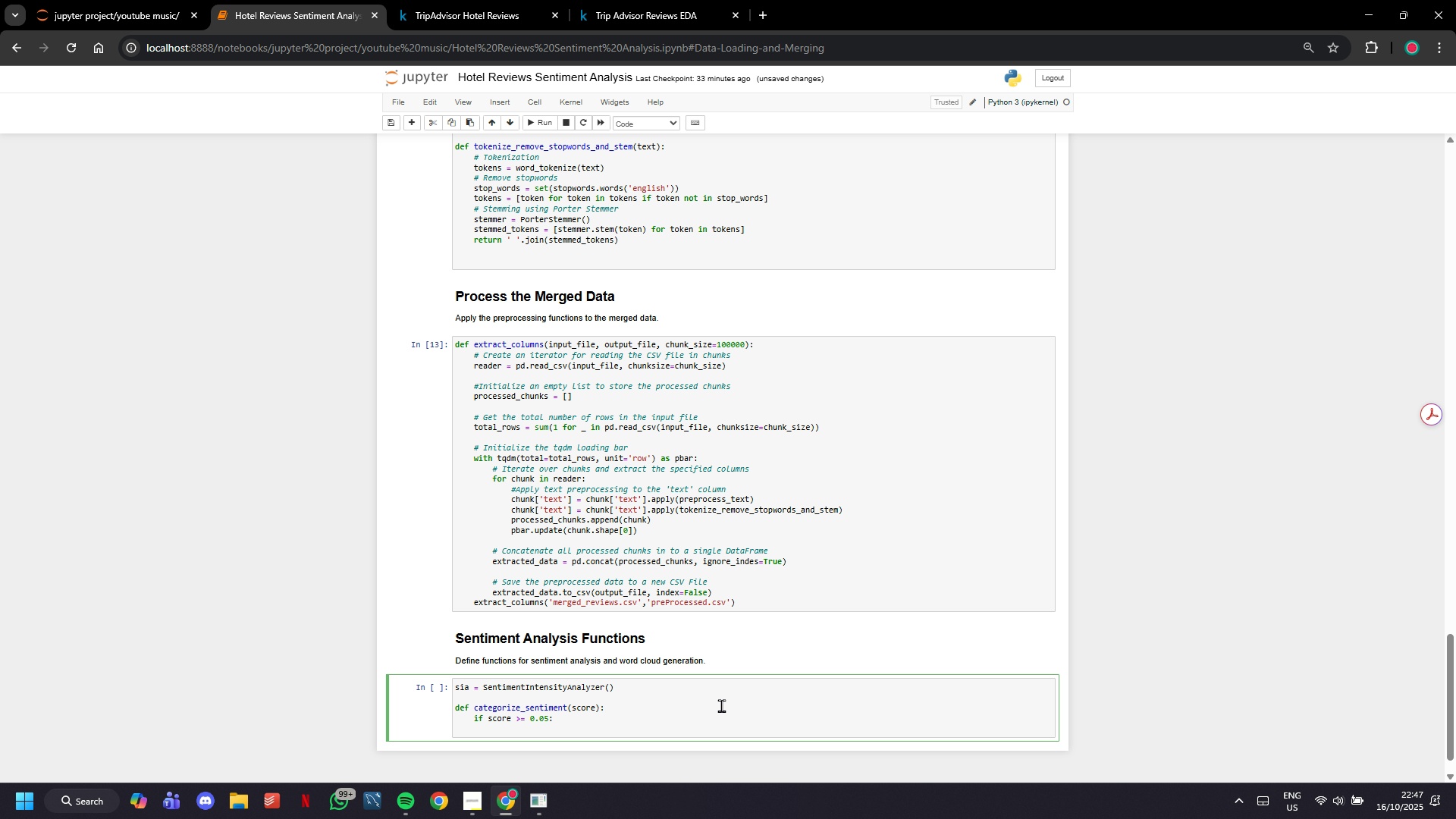 
 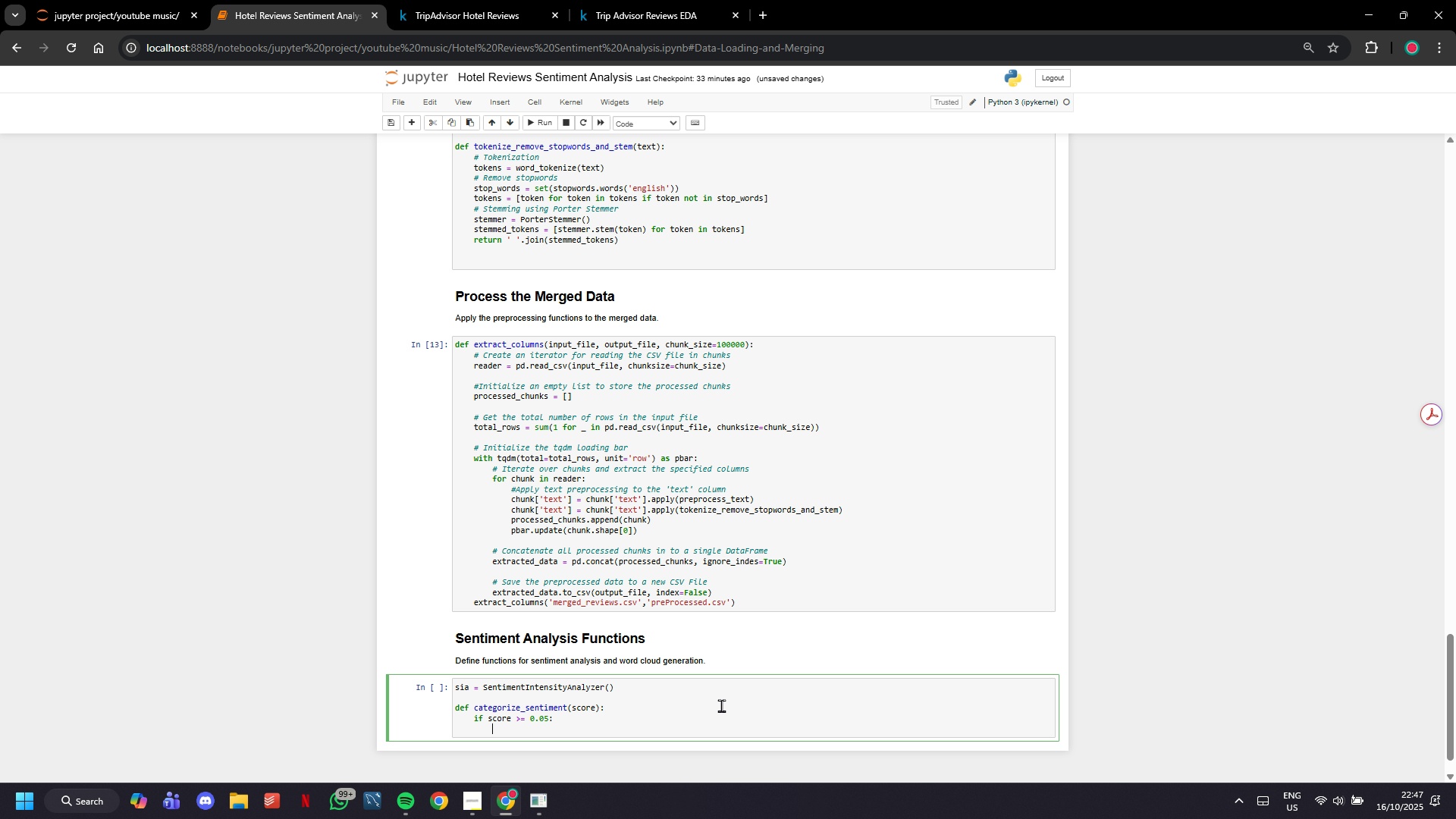 
key(Enter)
 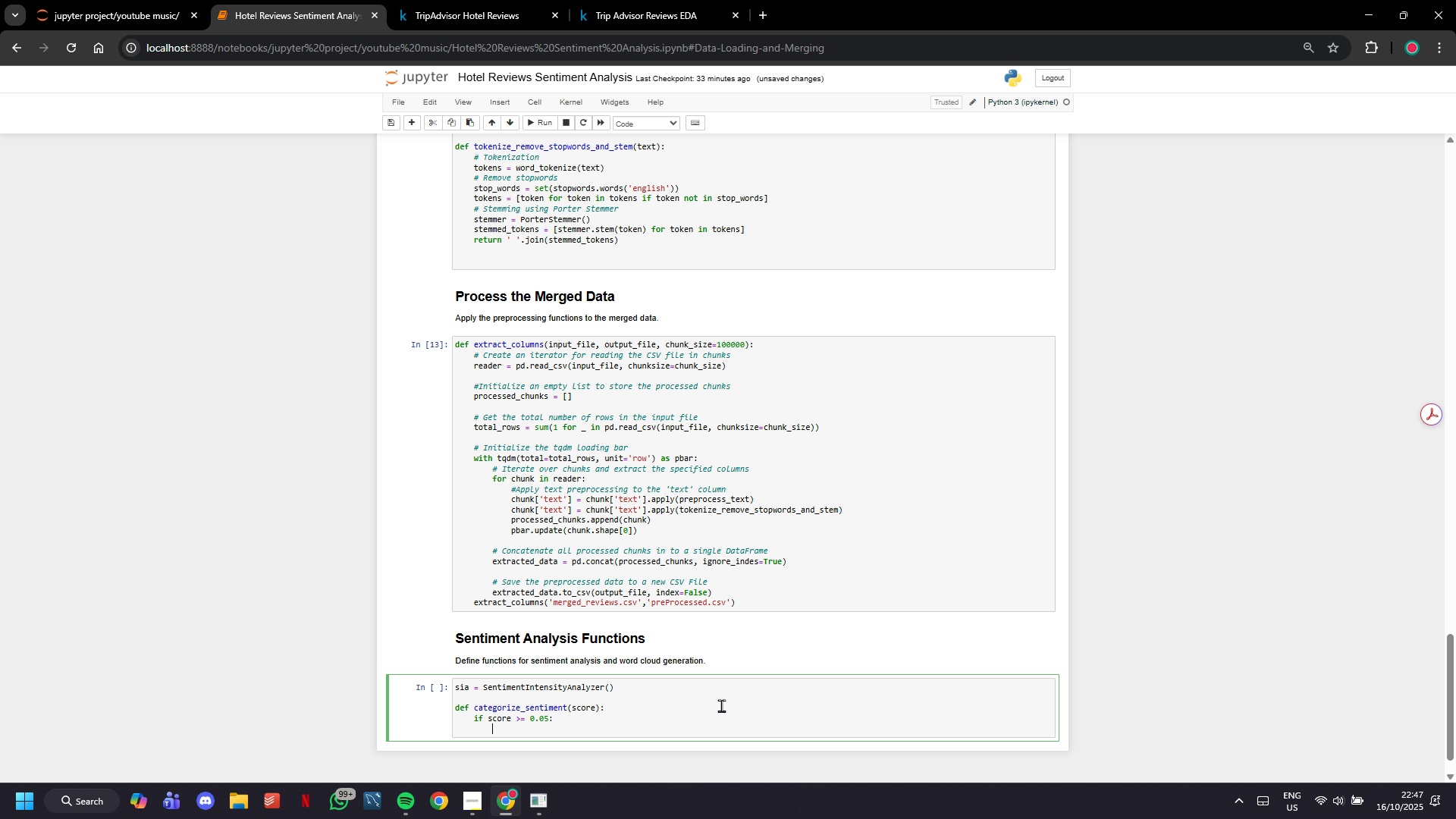 
type(return 'positive)
 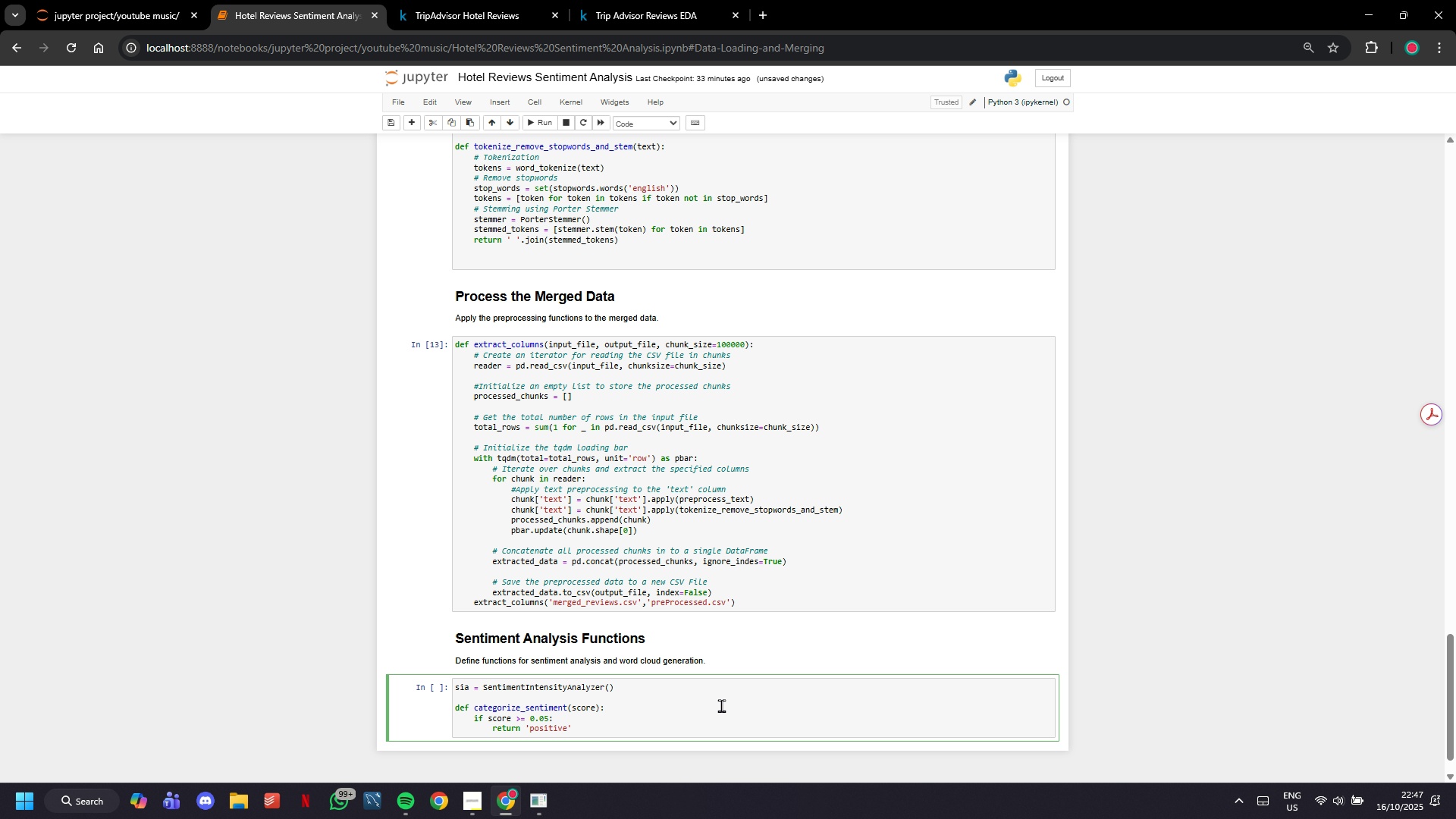 
key(ArrowRight)
 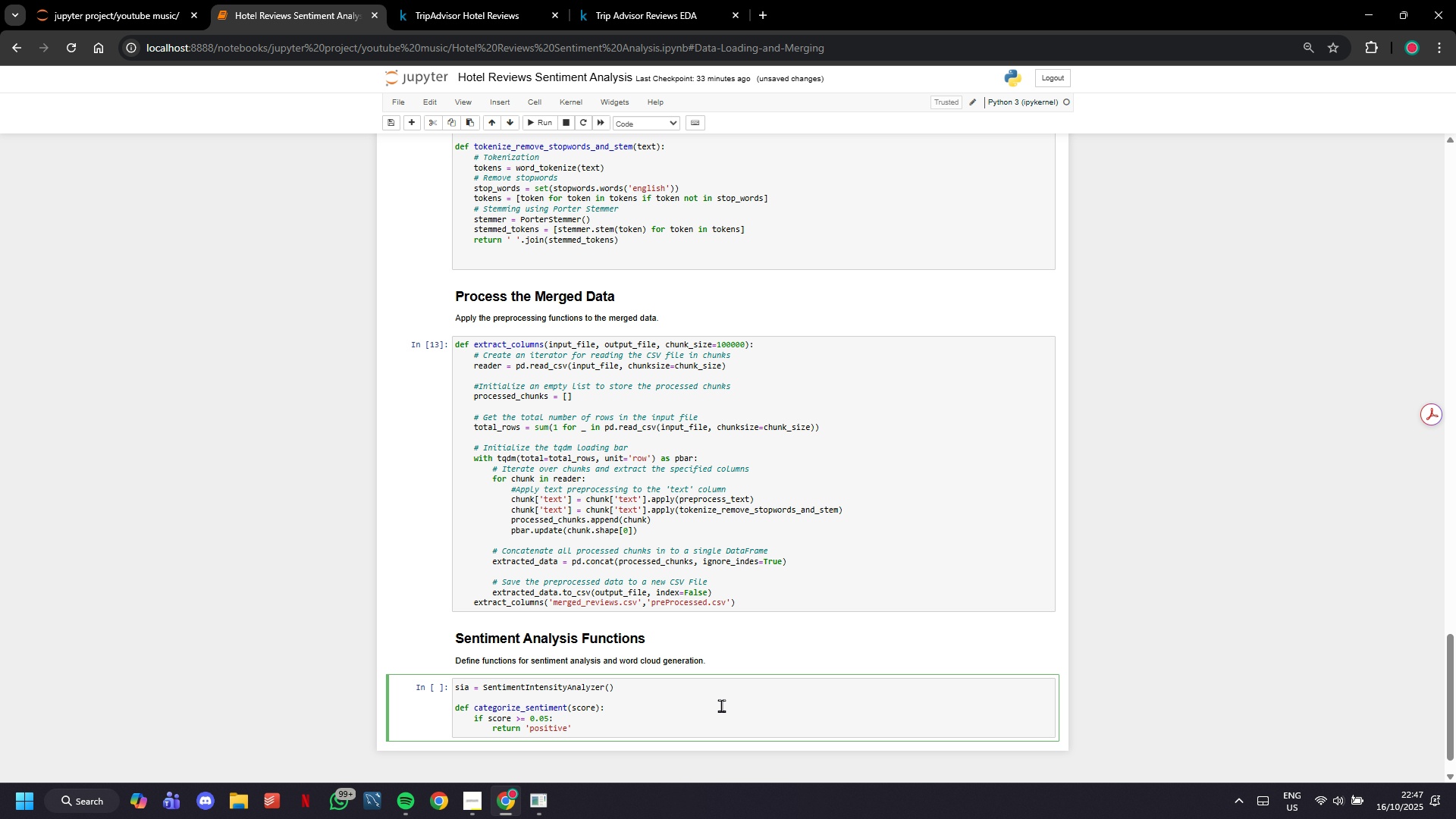 
key(Enter)
 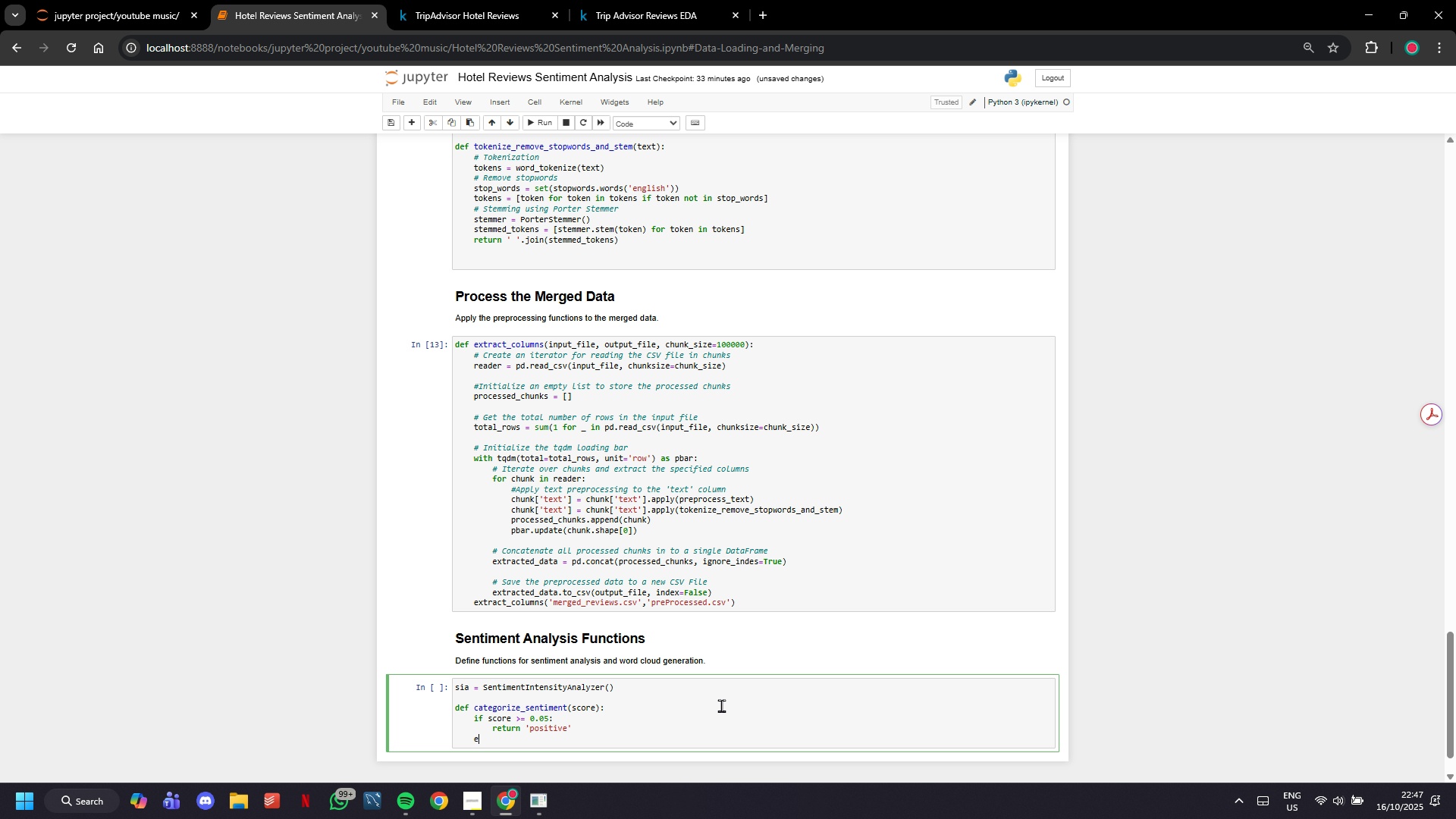 
type(elif score <= -0.05)
 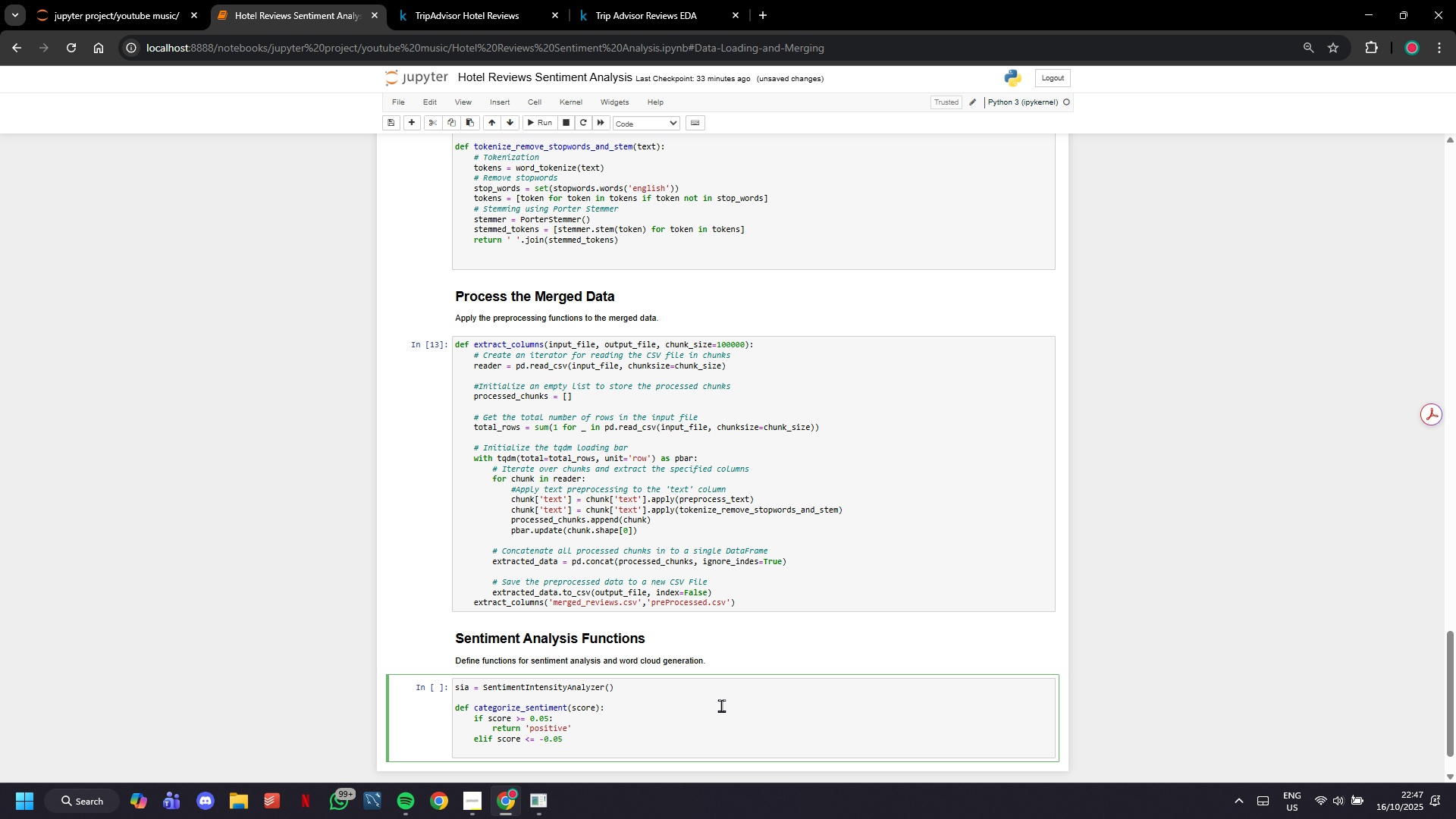 
 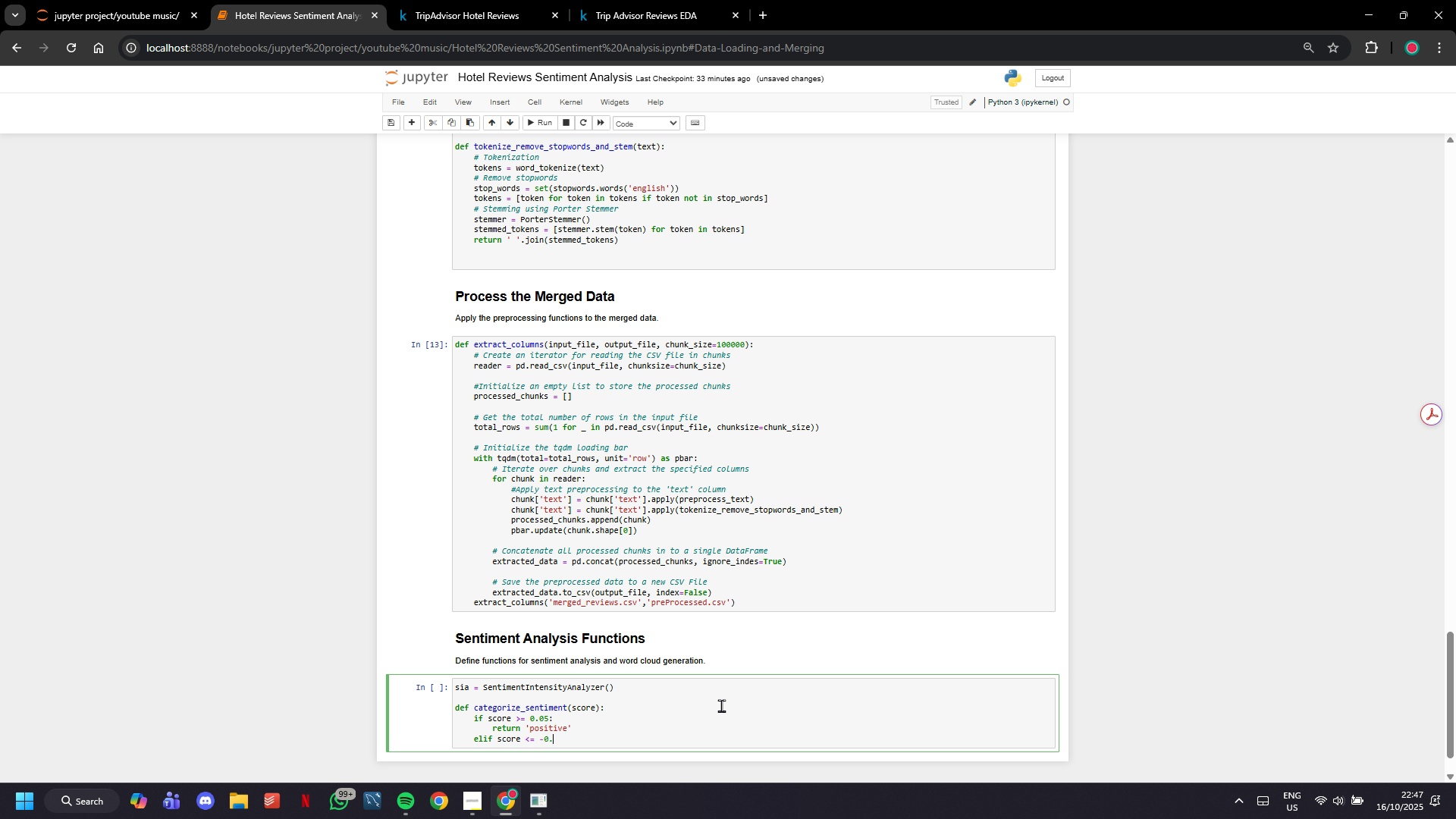 
key(Enter)
 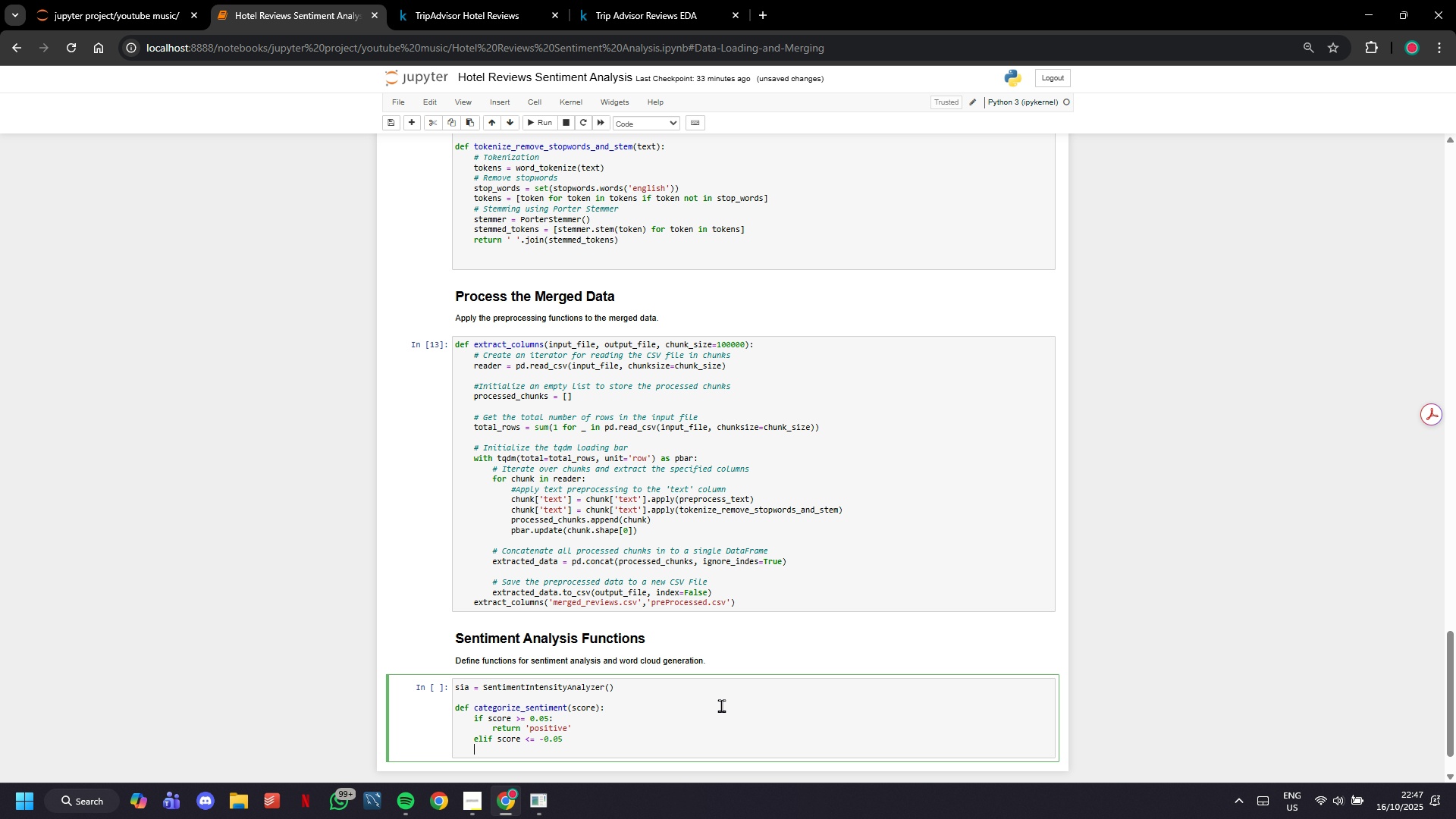 
key(Backspace)
 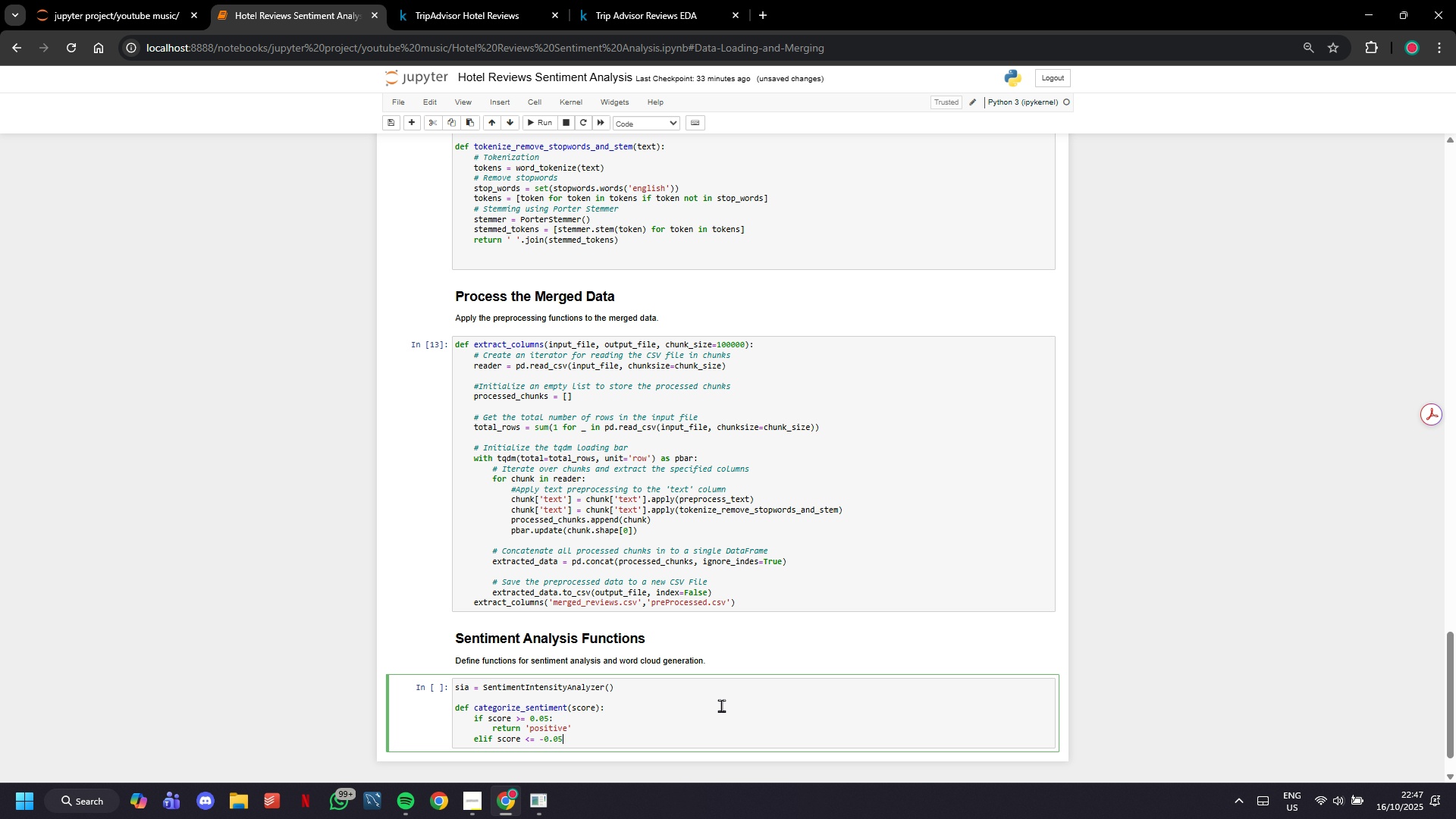 
key(Backspace)
 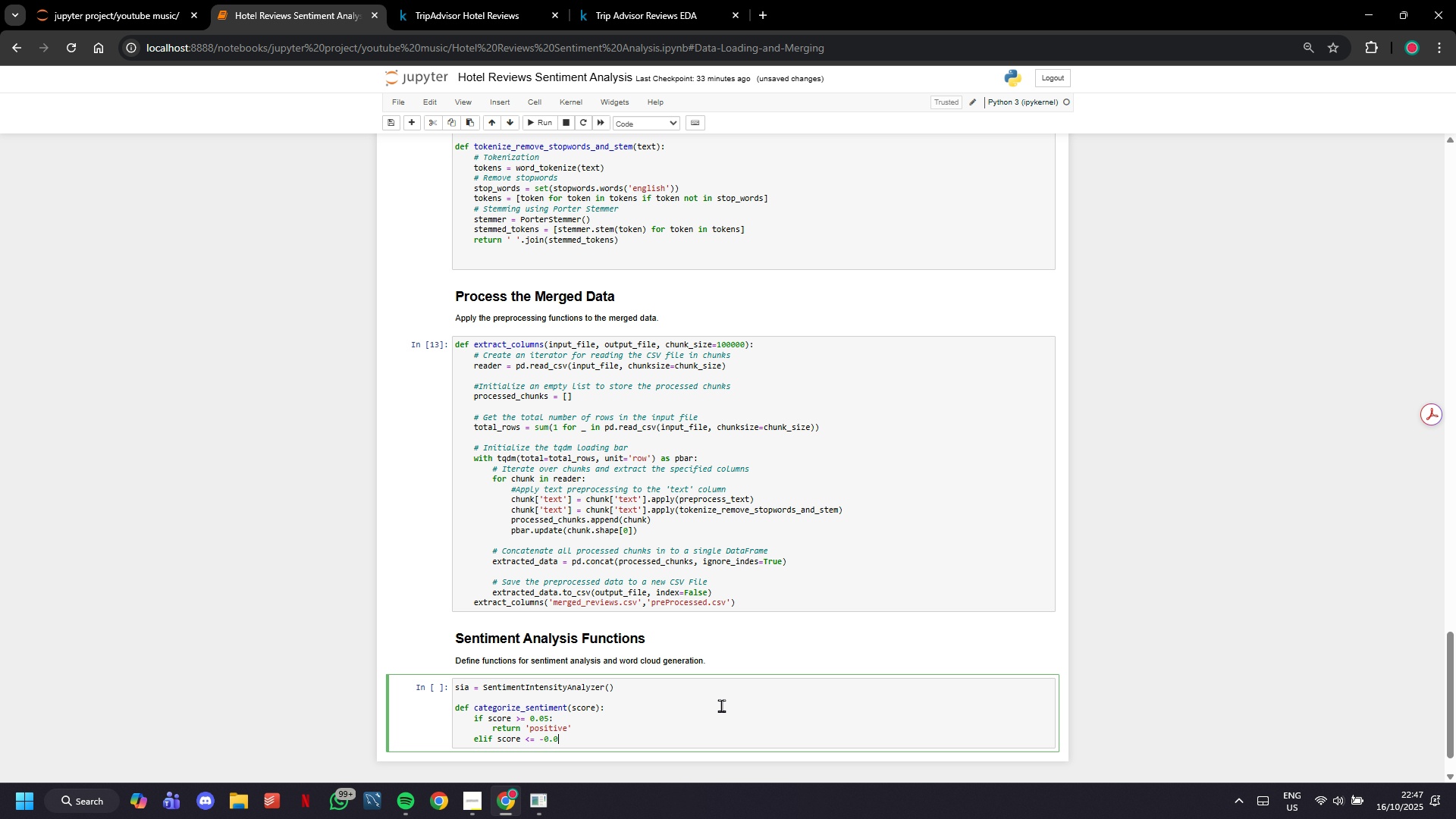 
key(Backspace)
 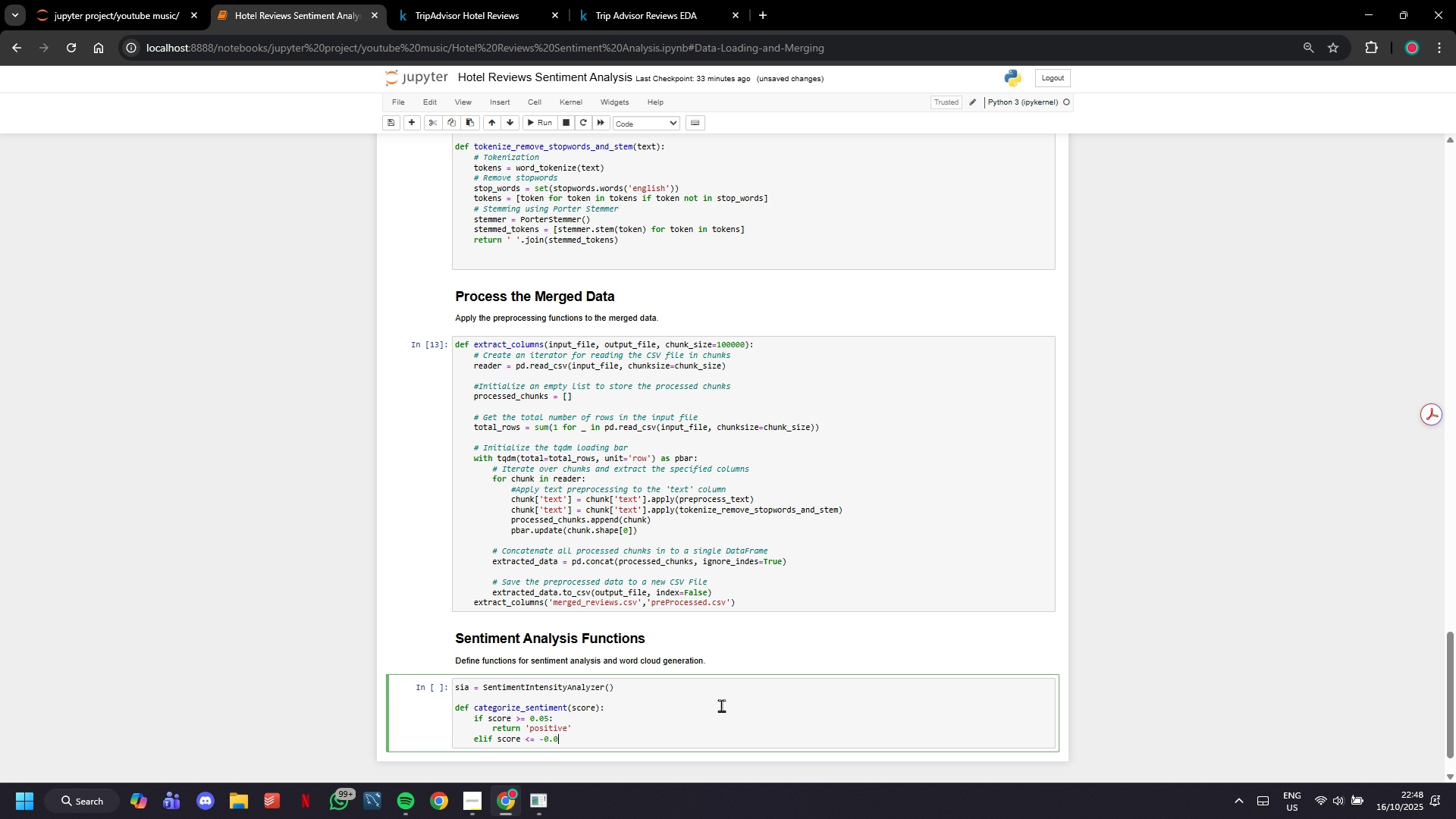 
key(5)
 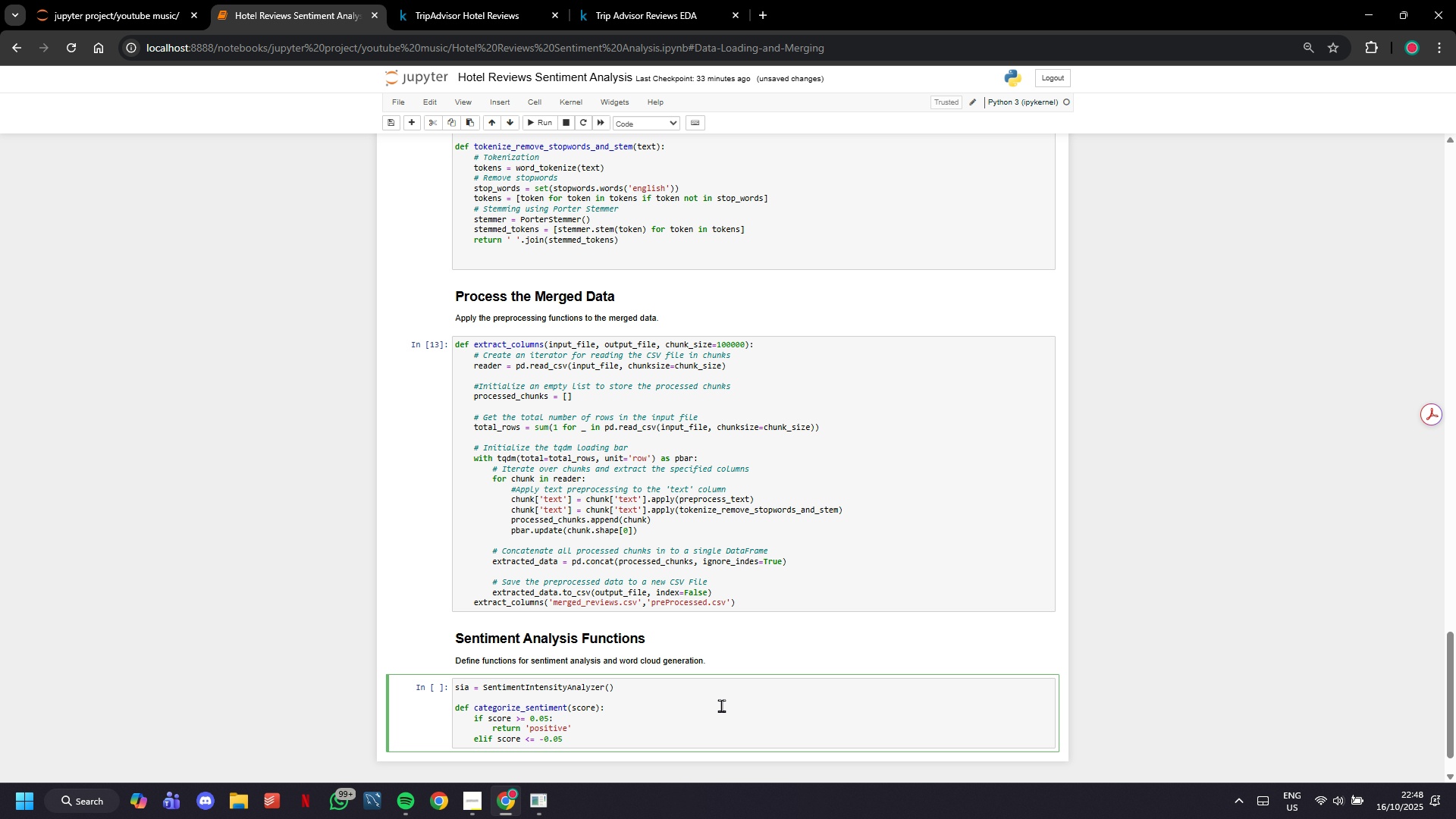 
key(Shift+Semicolon)
 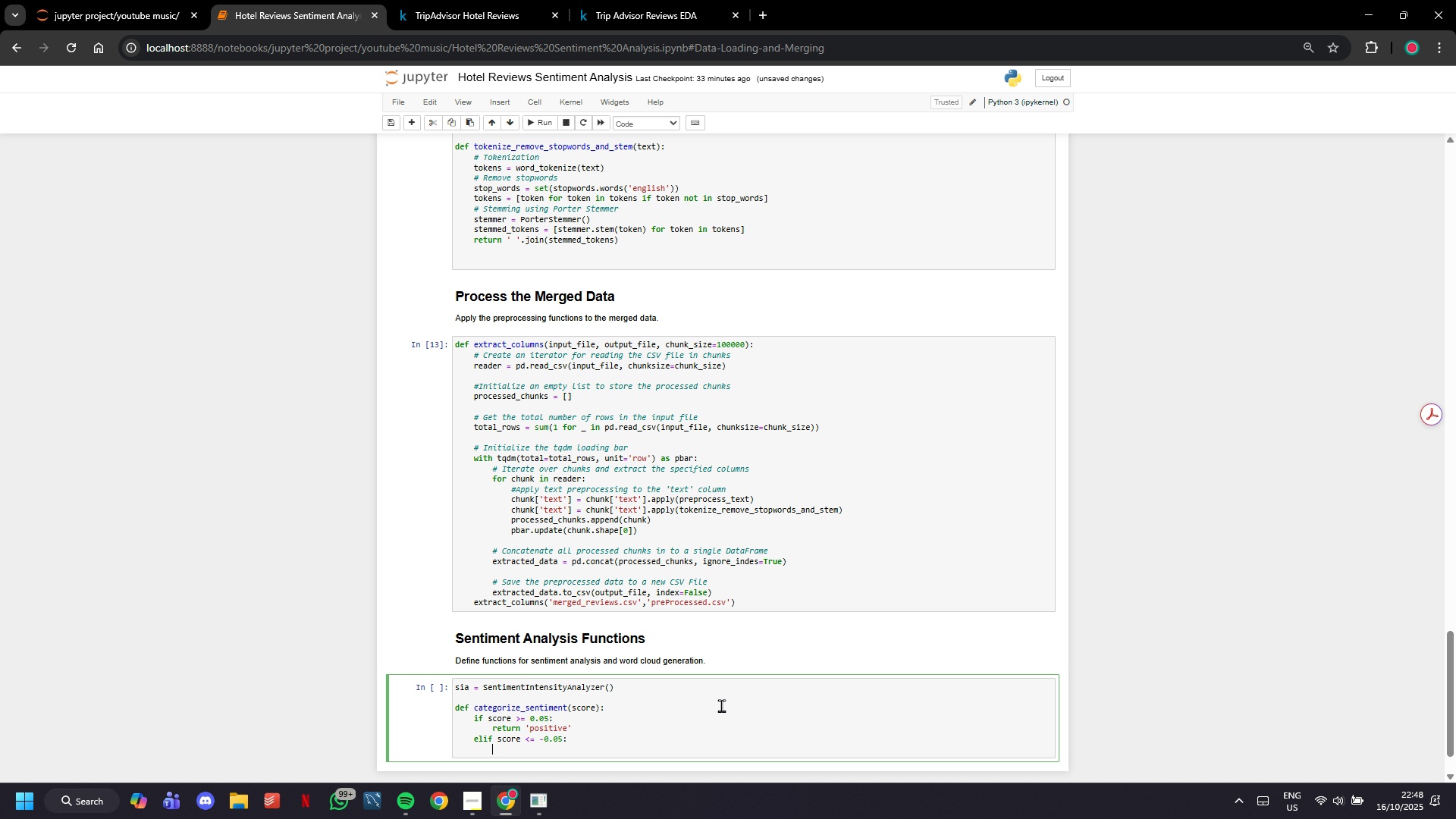 
key(Enter)
 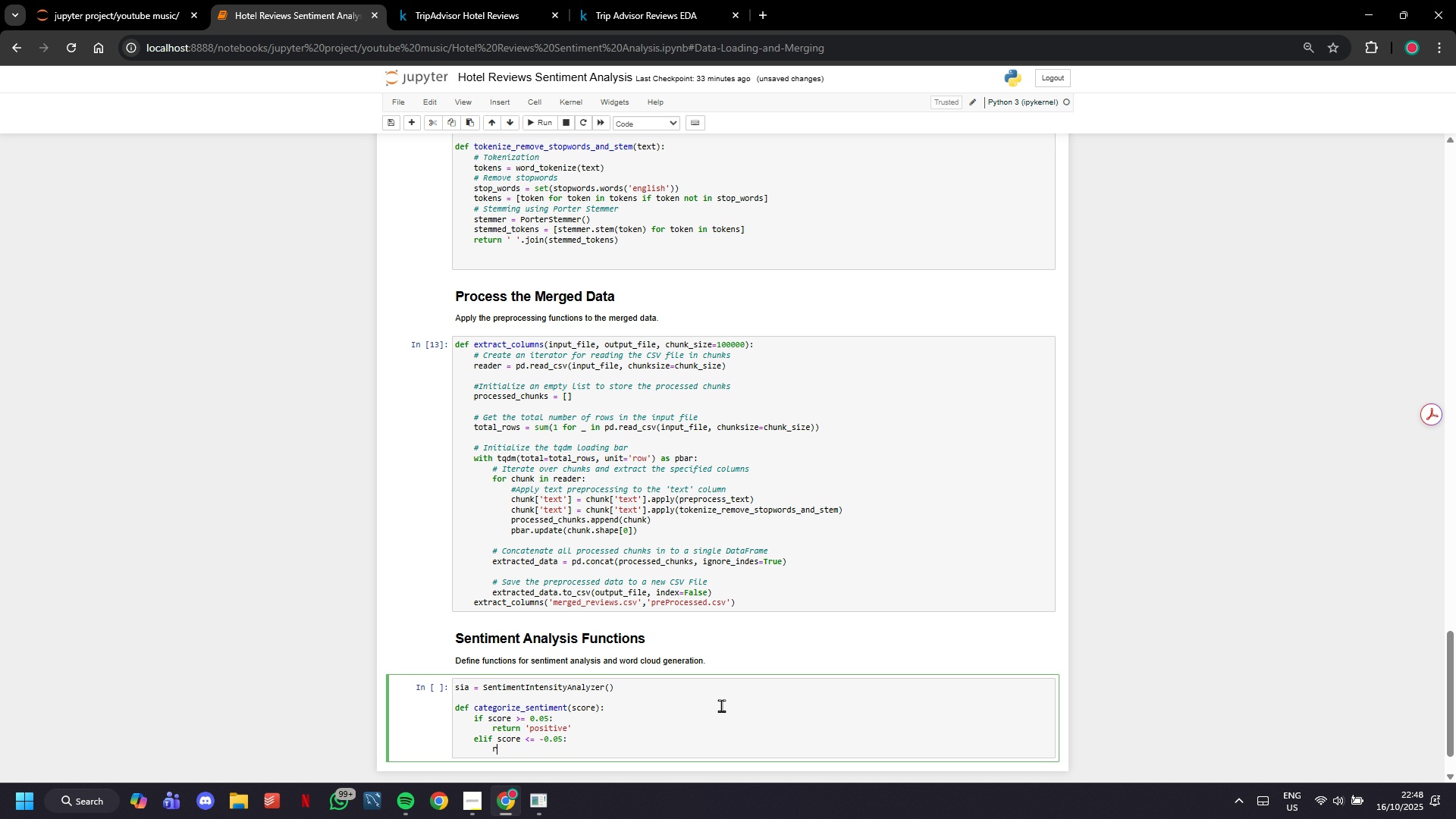 
type(return 'negative)
 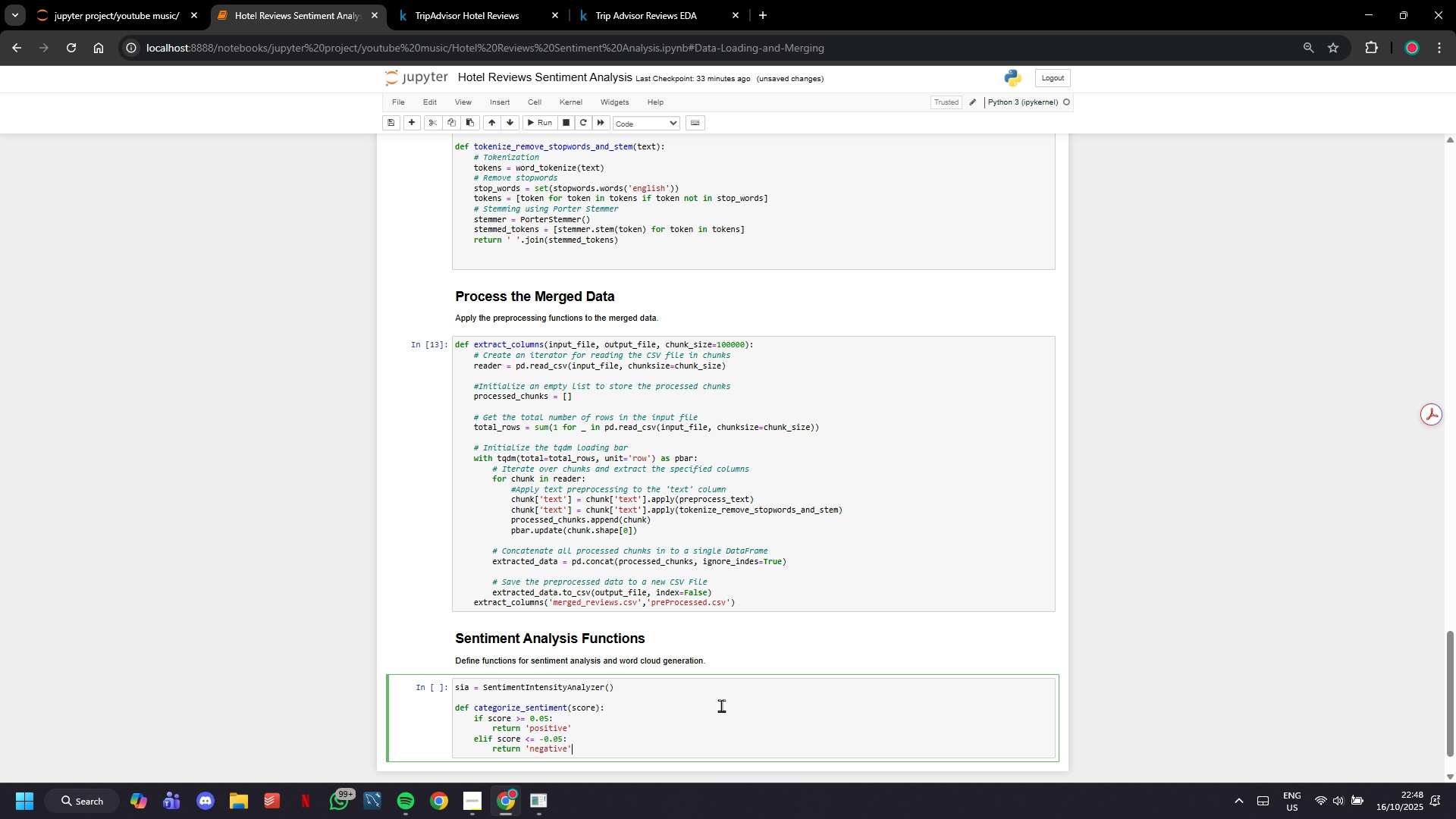 
key(ArrowRight)
 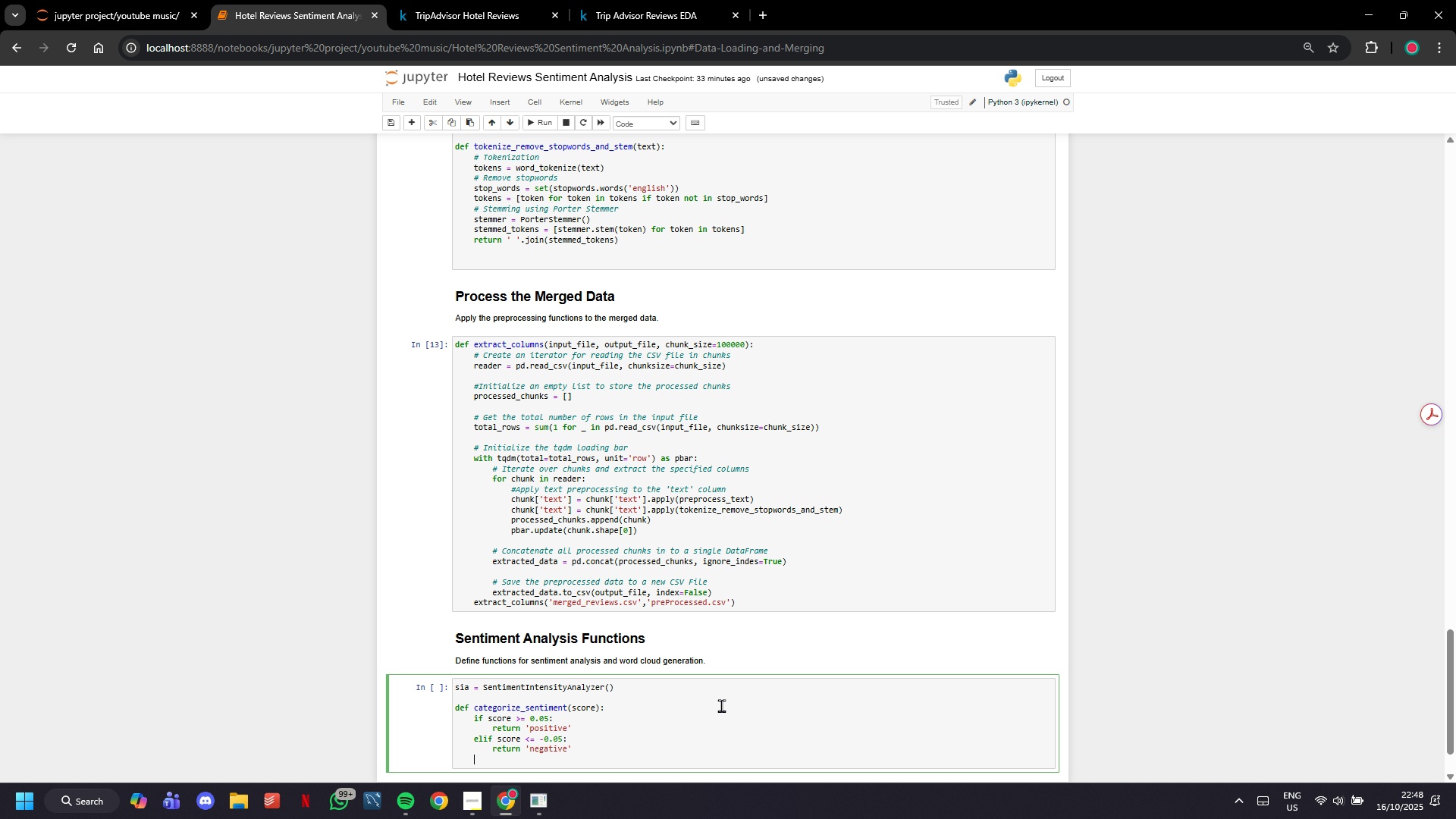 
key(Enter)
 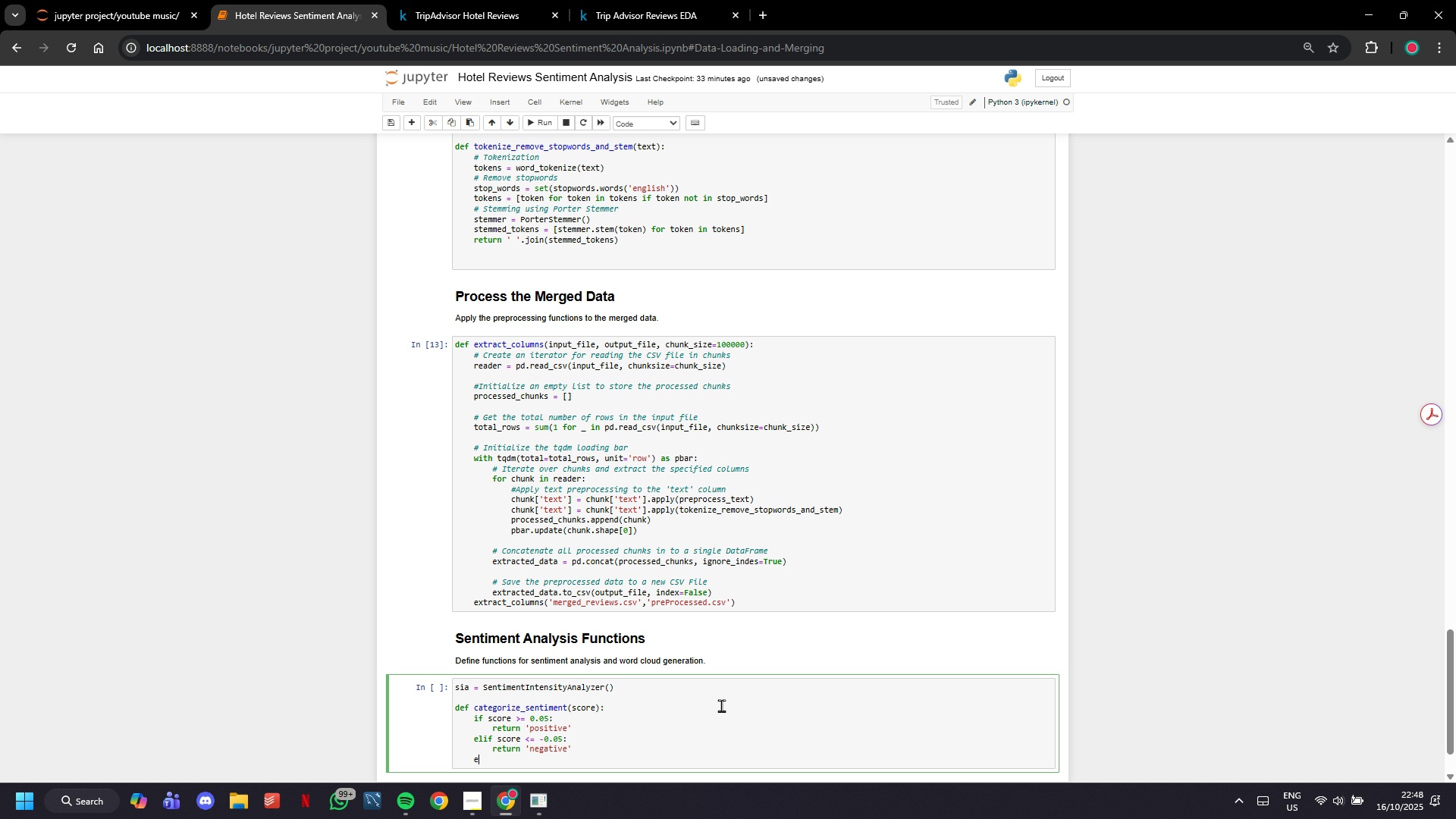 
type(elseL)
 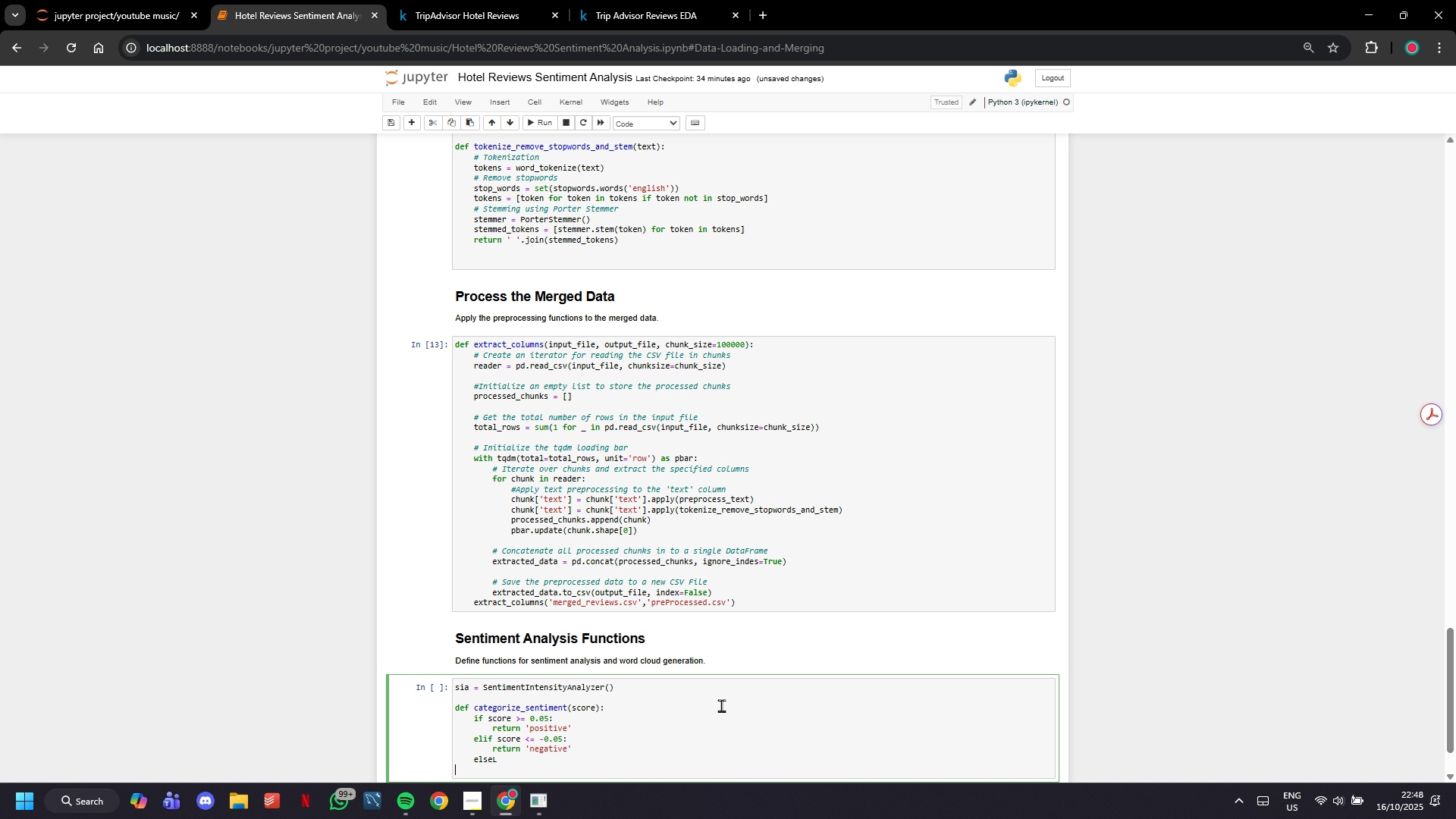 
 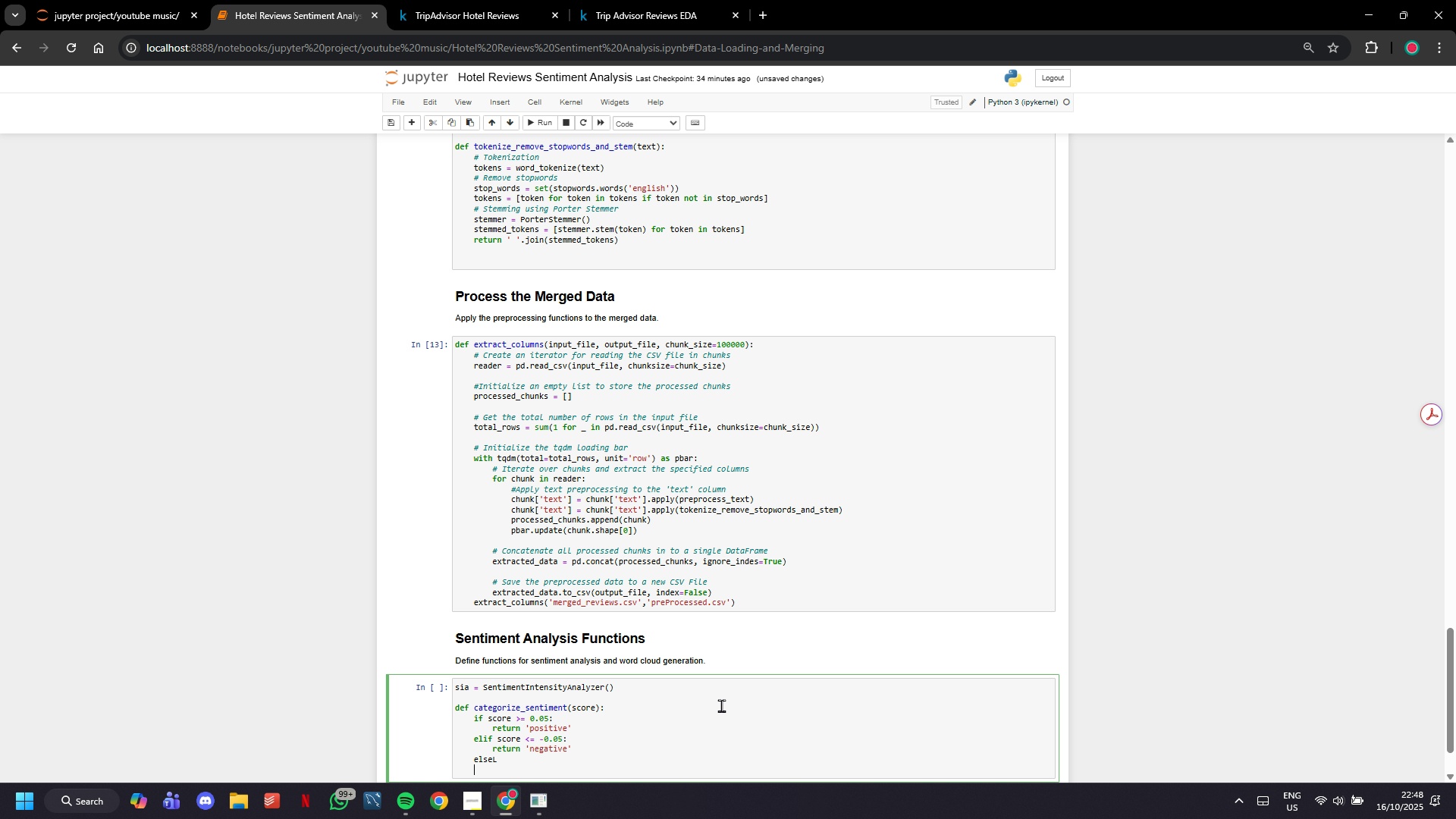 
key(Enter)
 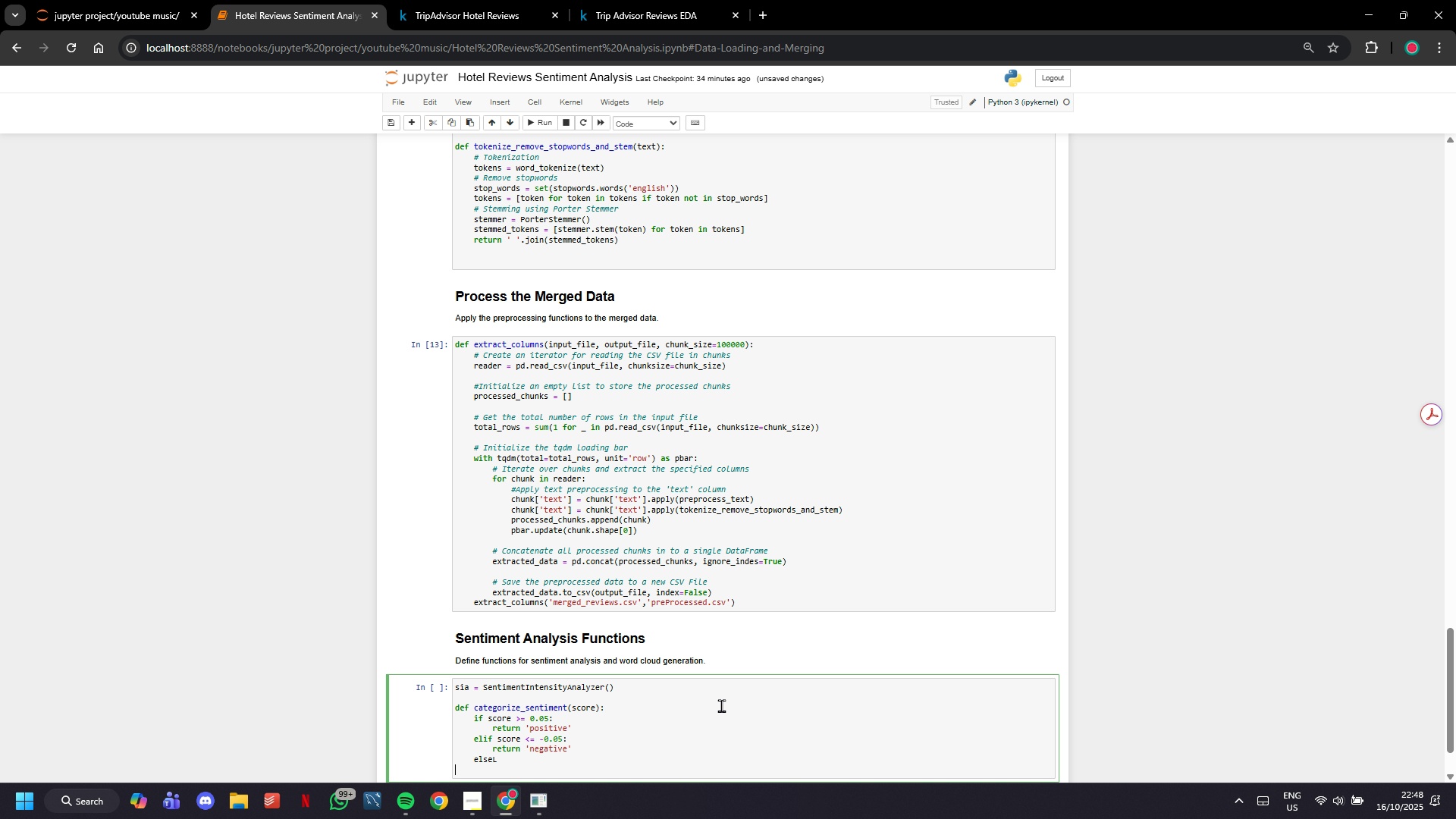 
key(Backspace)
 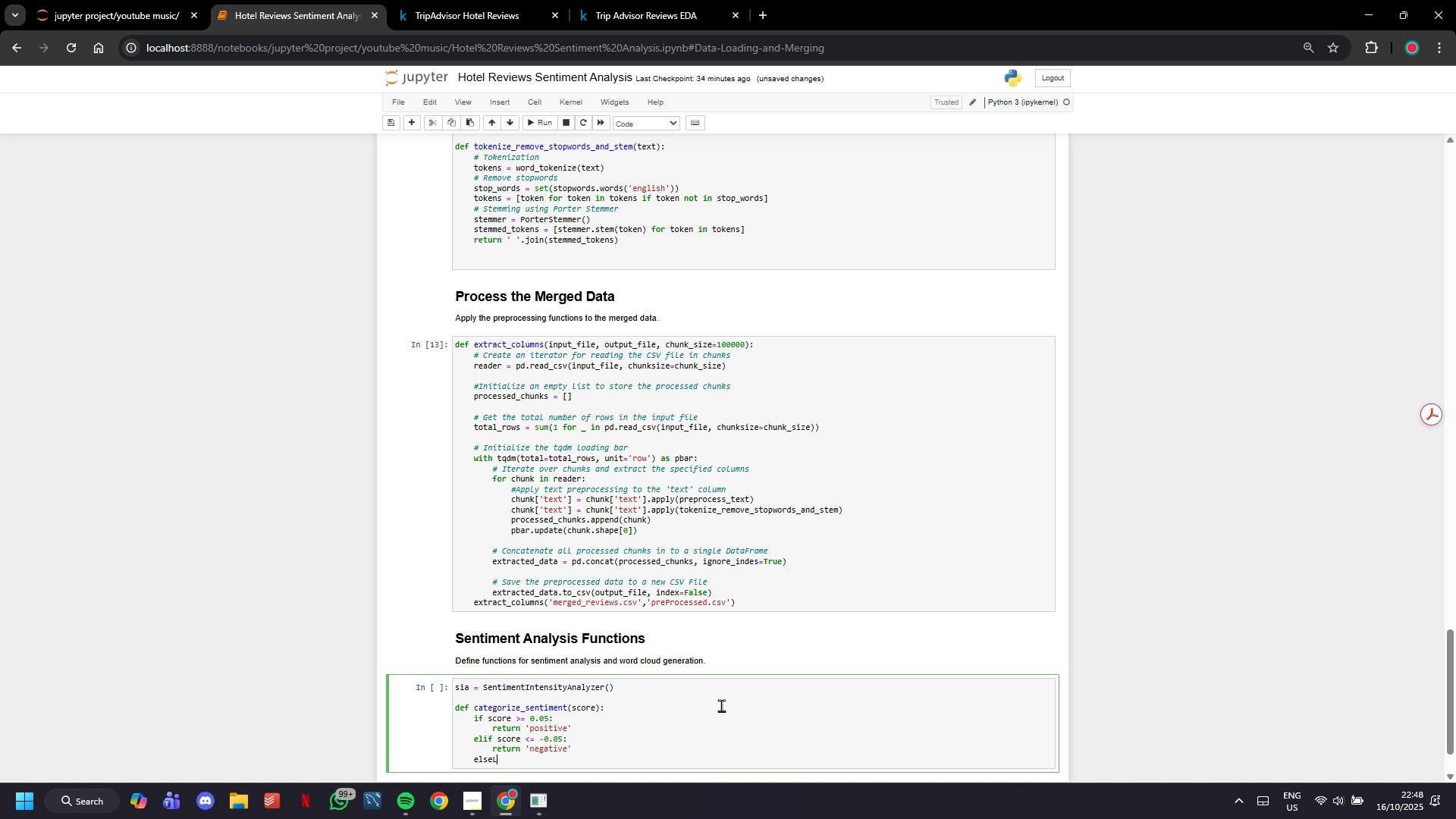 
key(Backspace)
 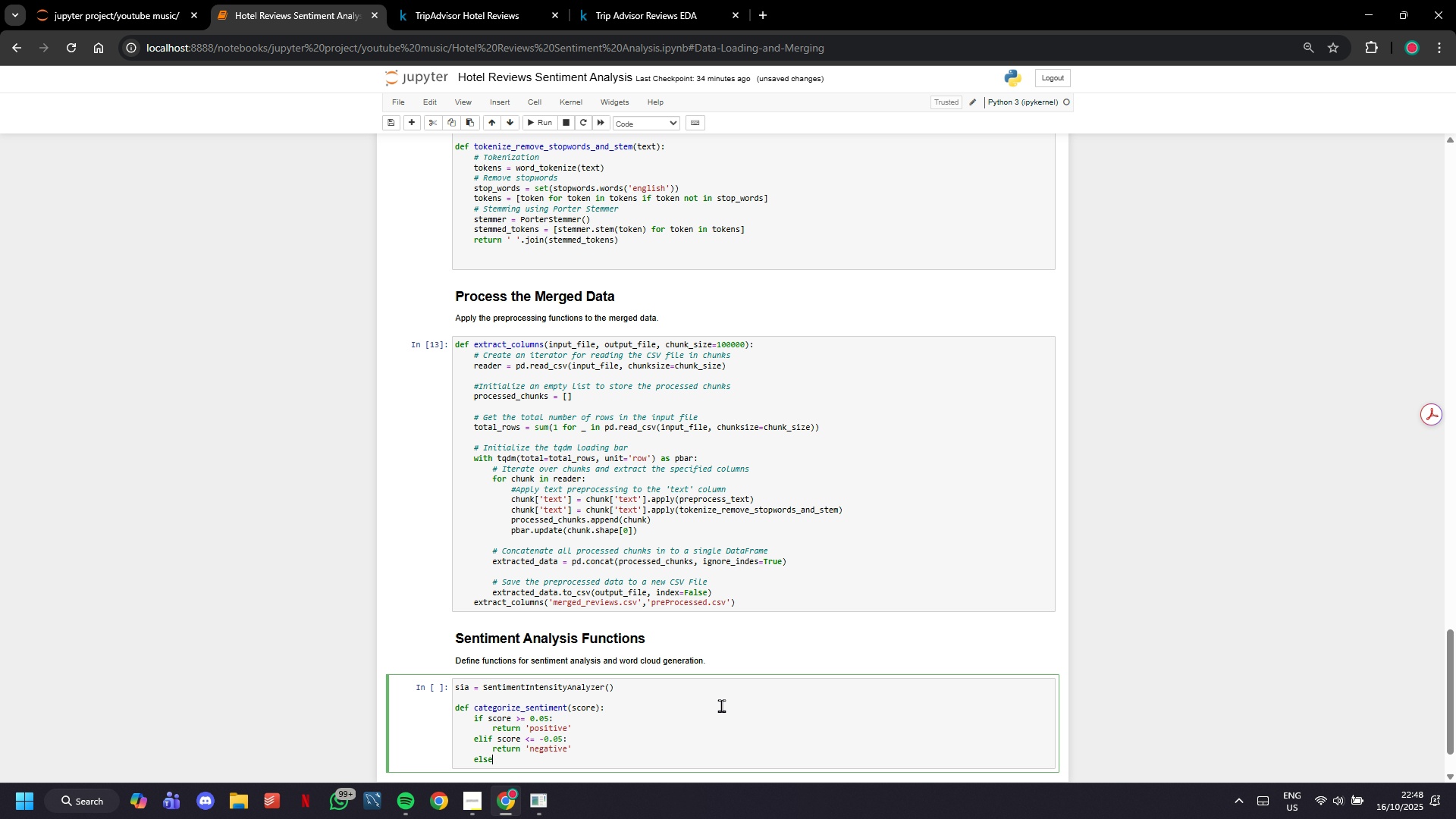 
key(Backspace)
 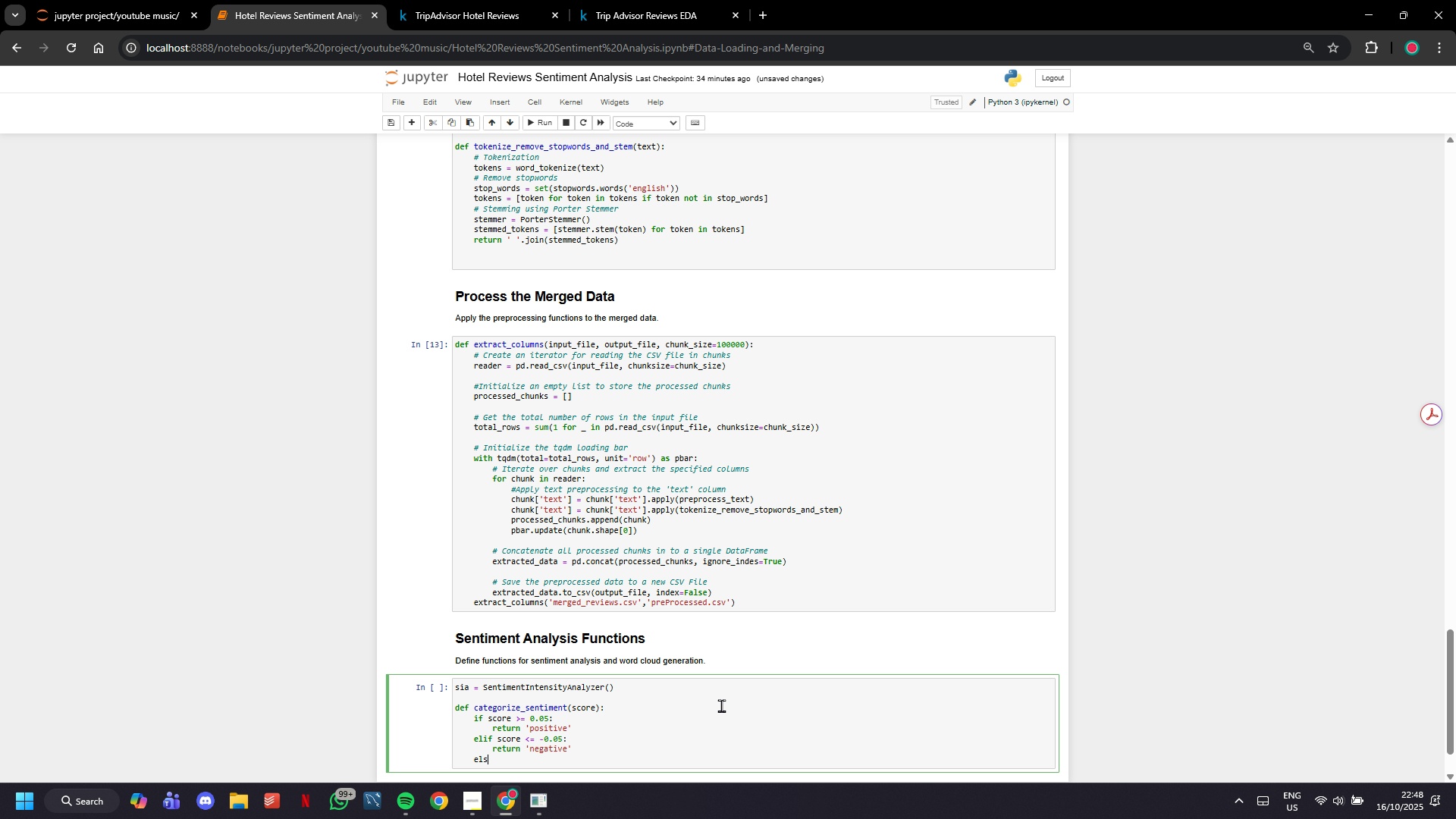 
key(Backspace)
 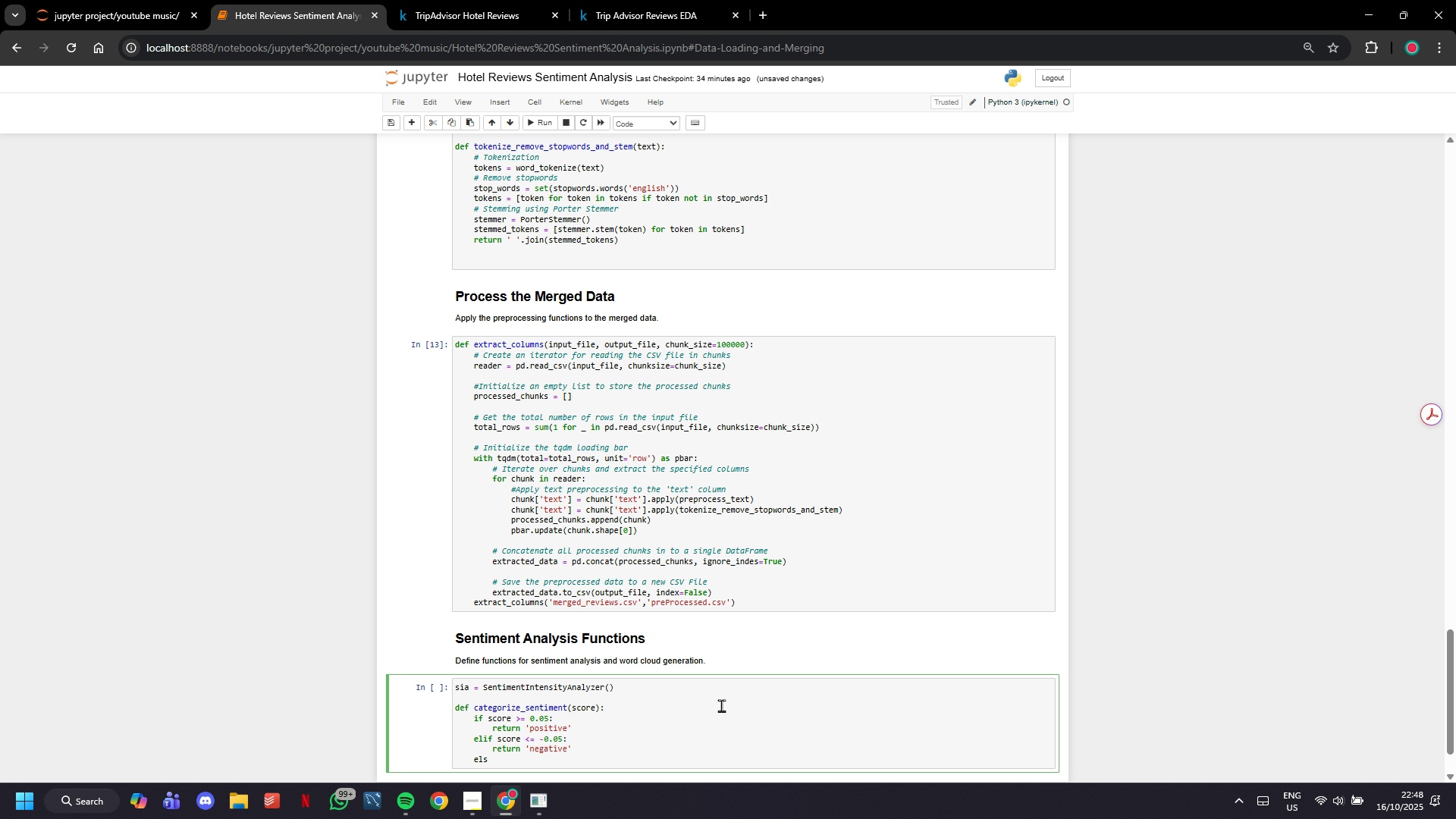 
key(E)
 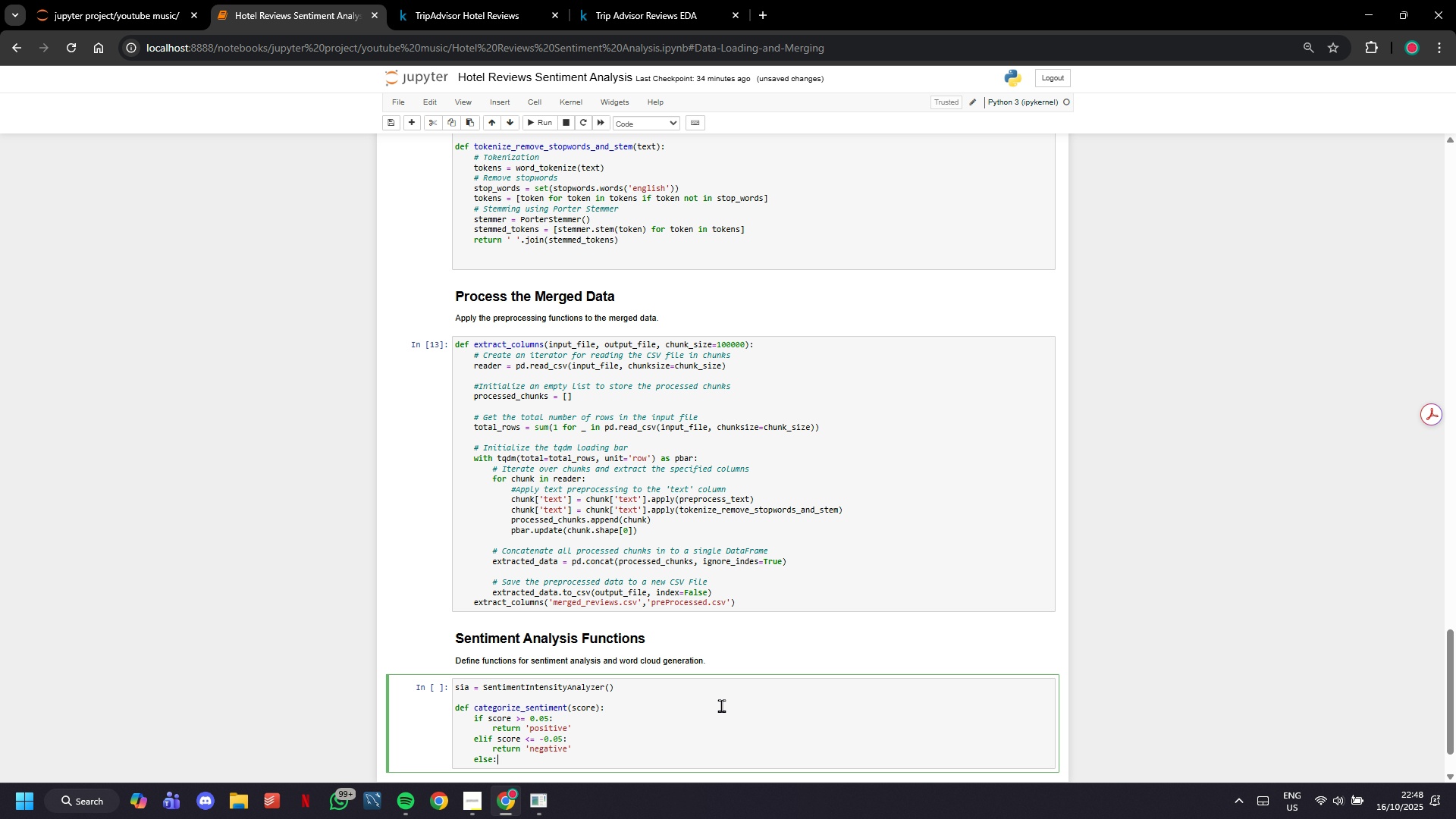 
key(Shift+ShiftLeft)
 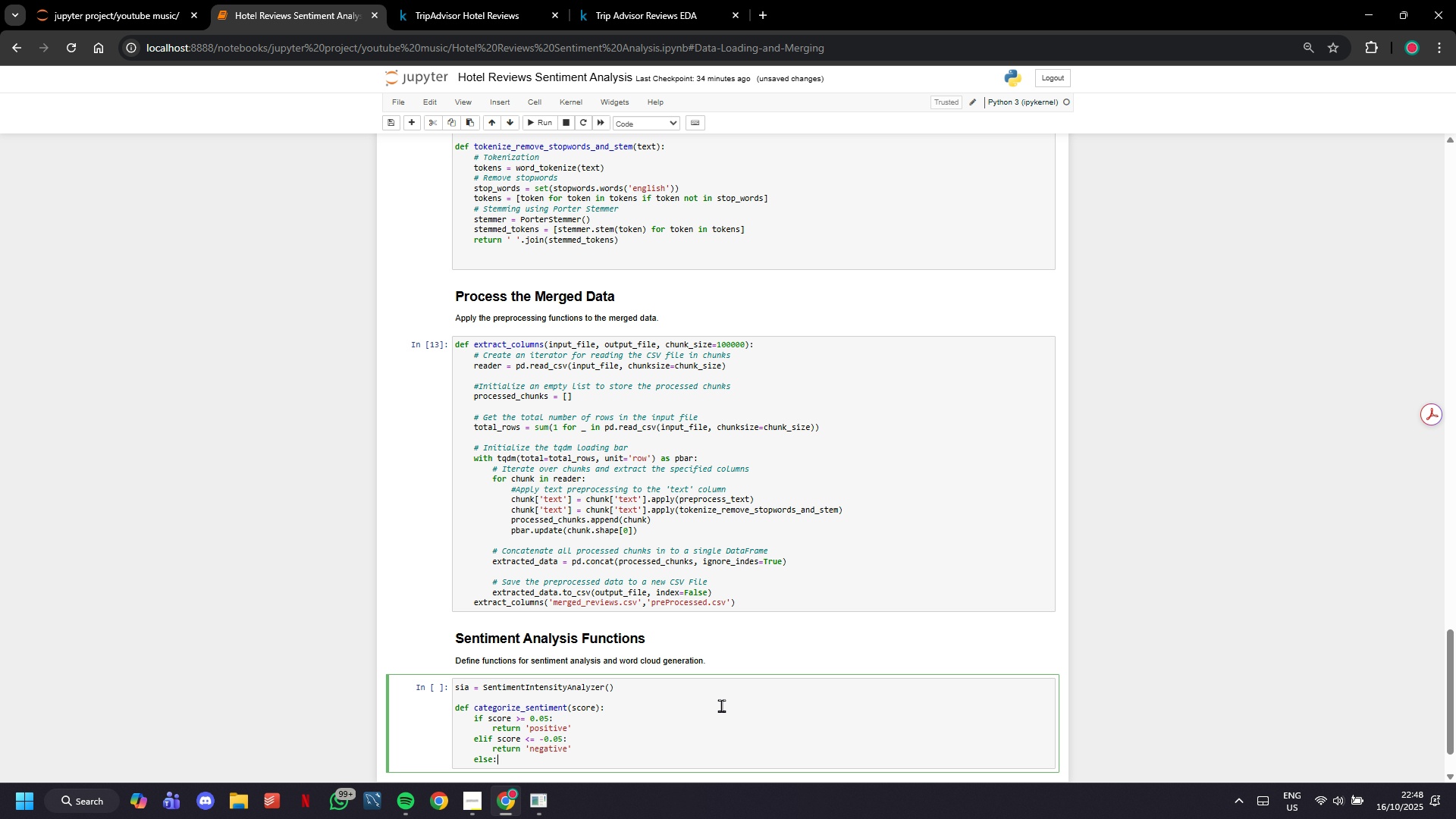 
key(Shift+Semicolon)
 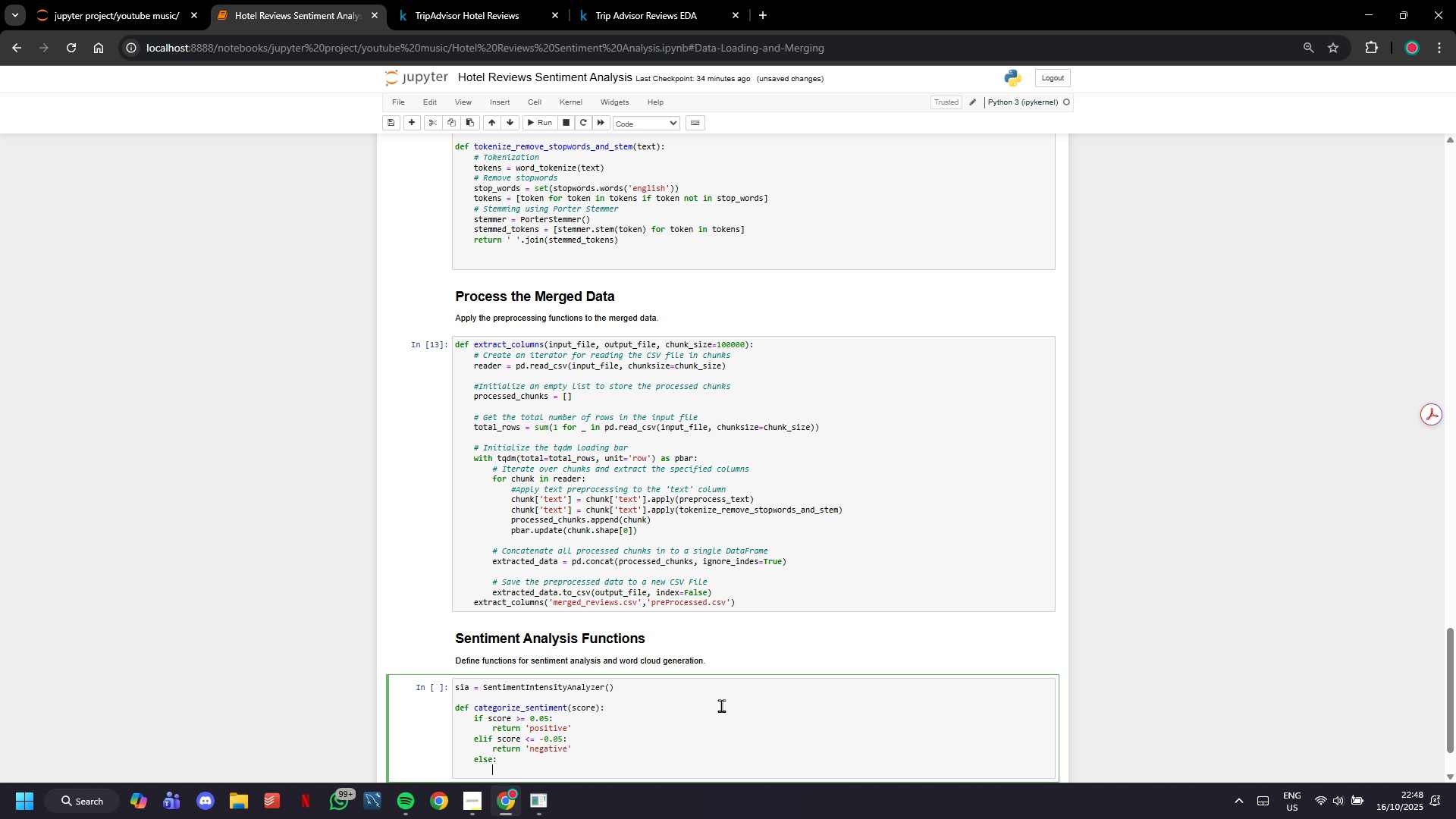 
key(Enter)
 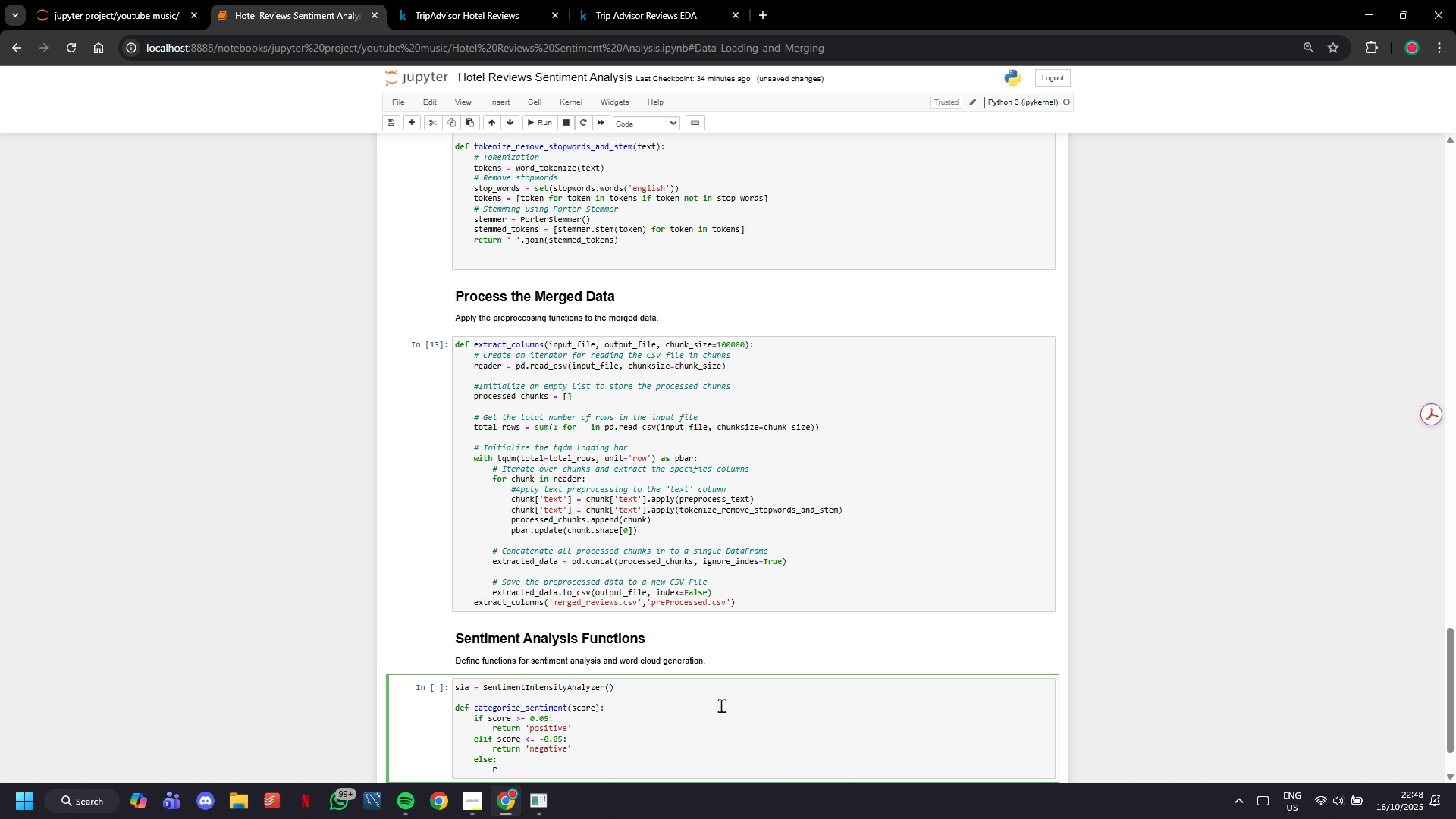 
type(retunr )
key(Backspace)
key(Backspace)
key(Backspace)
type(rn '')
 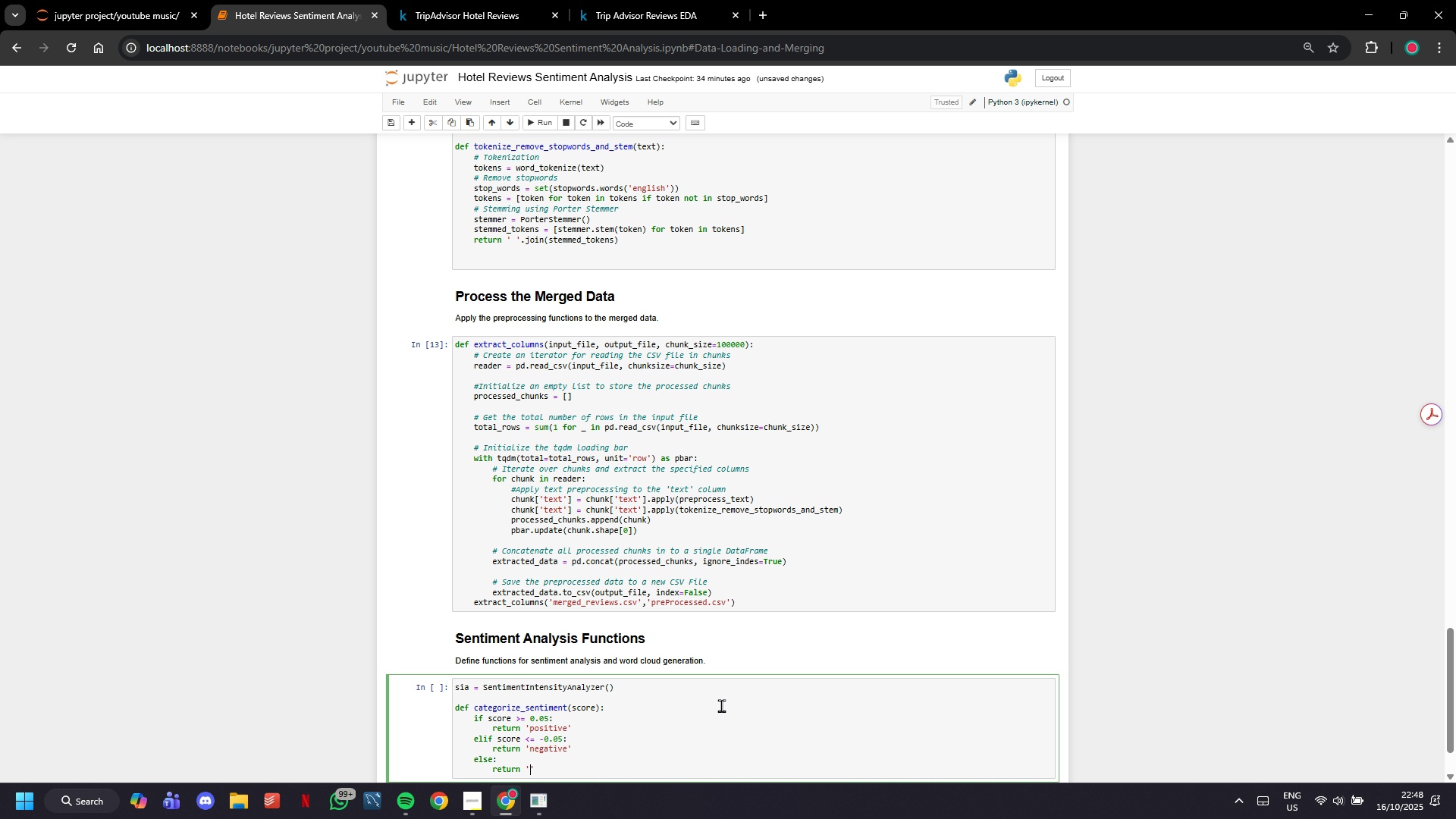 
key(ArrowLeft)
 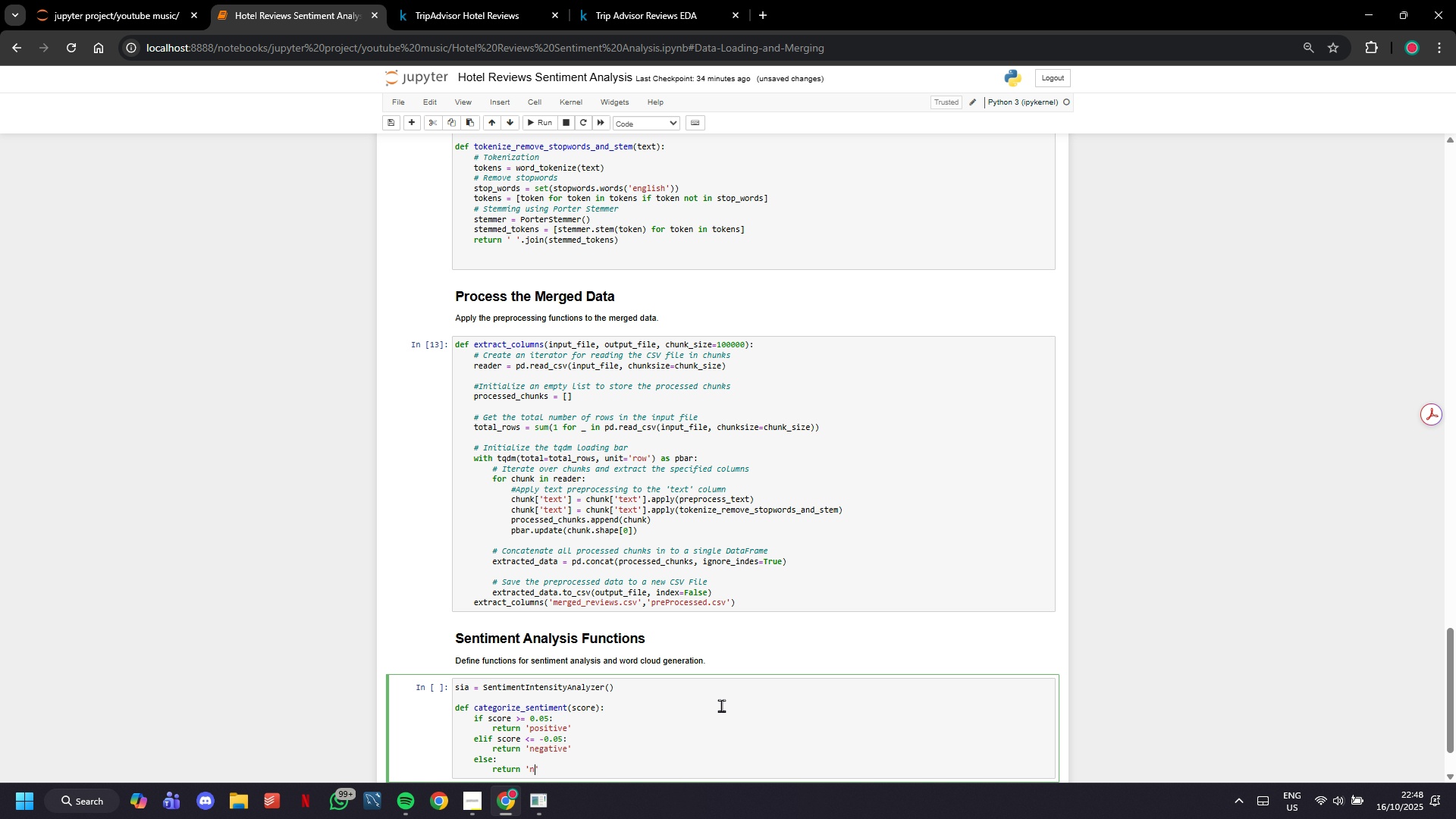 
type(neutral)
 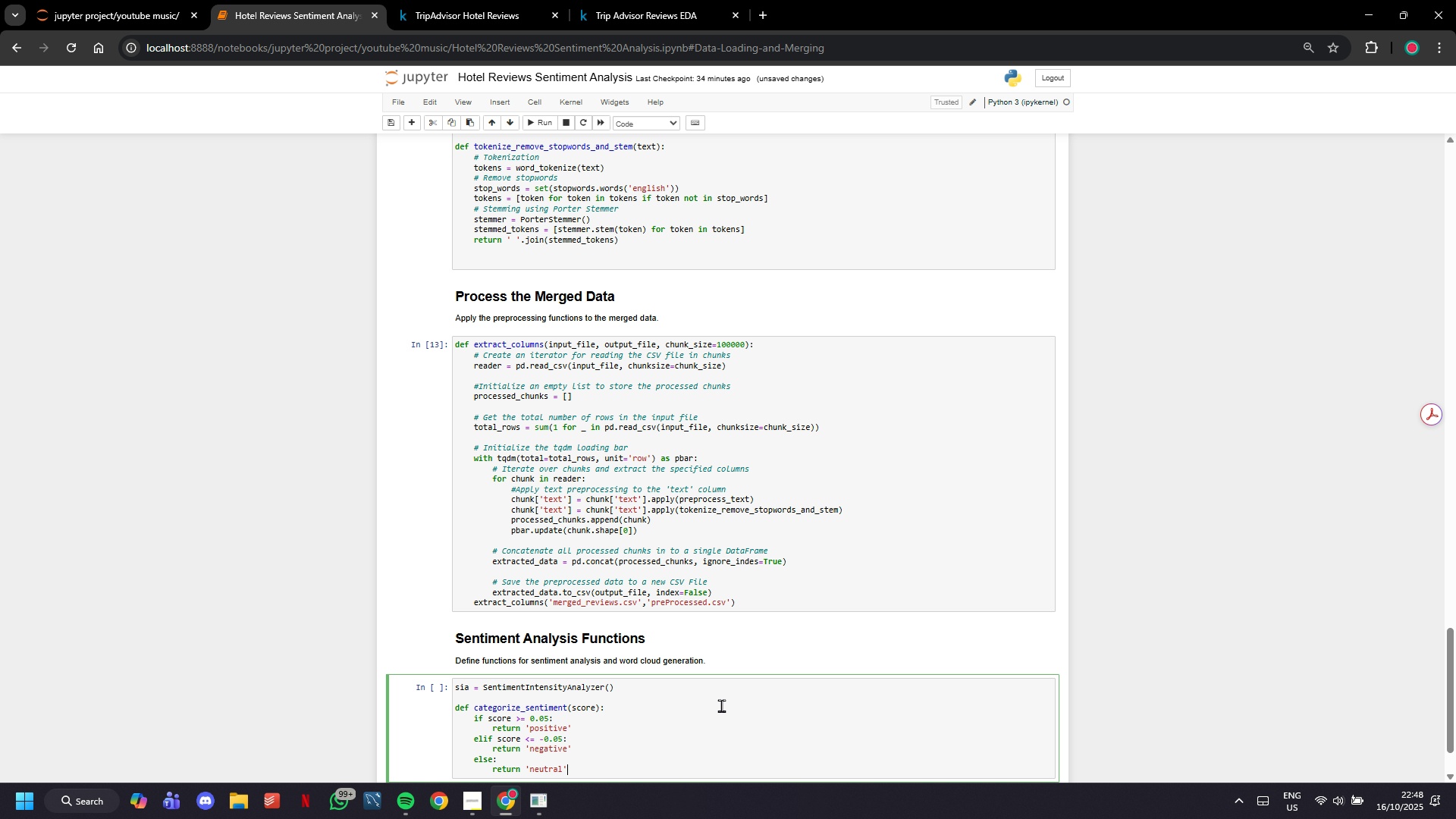 
key(ArrowRight)
 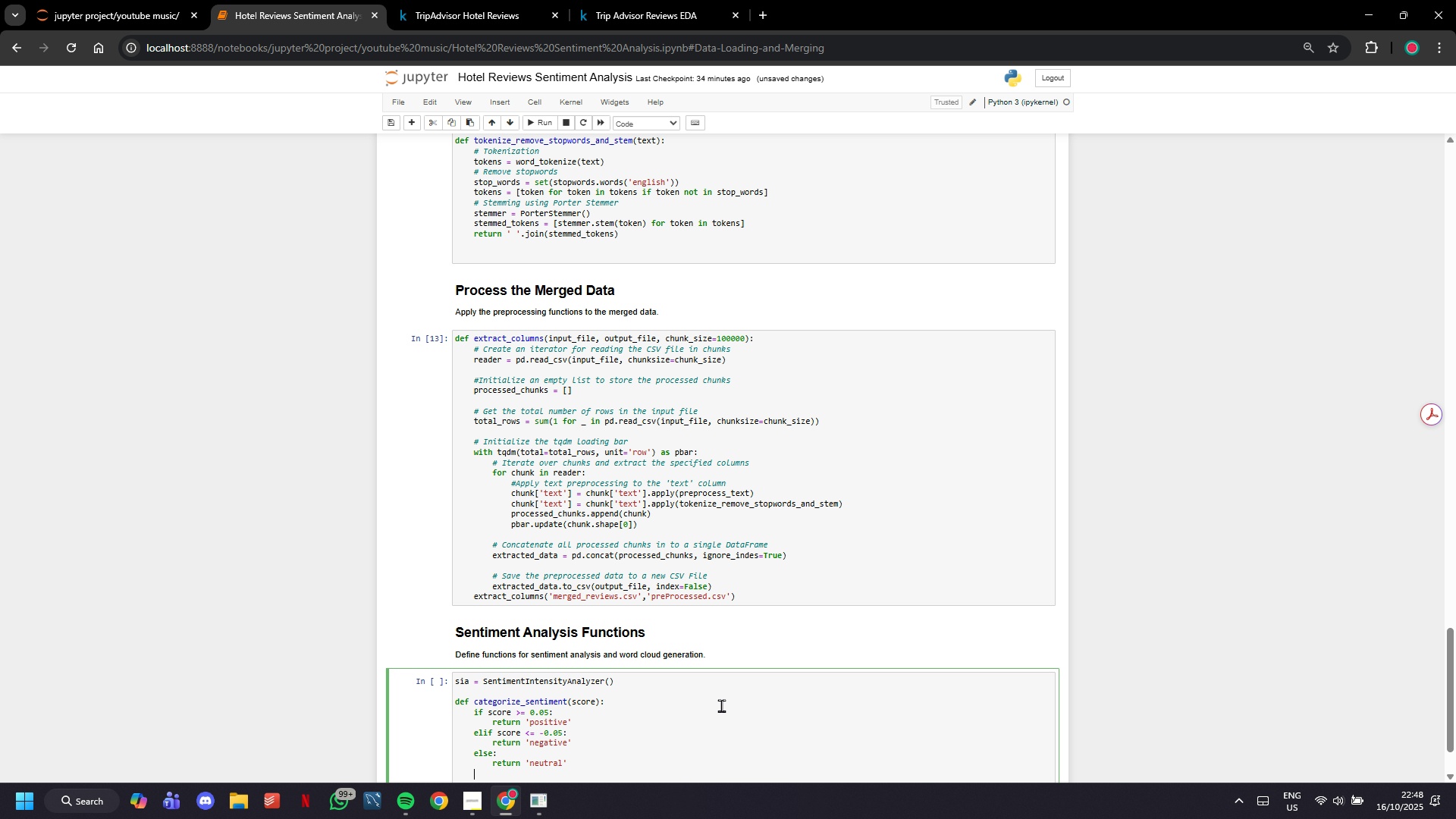 
key(Enter)
 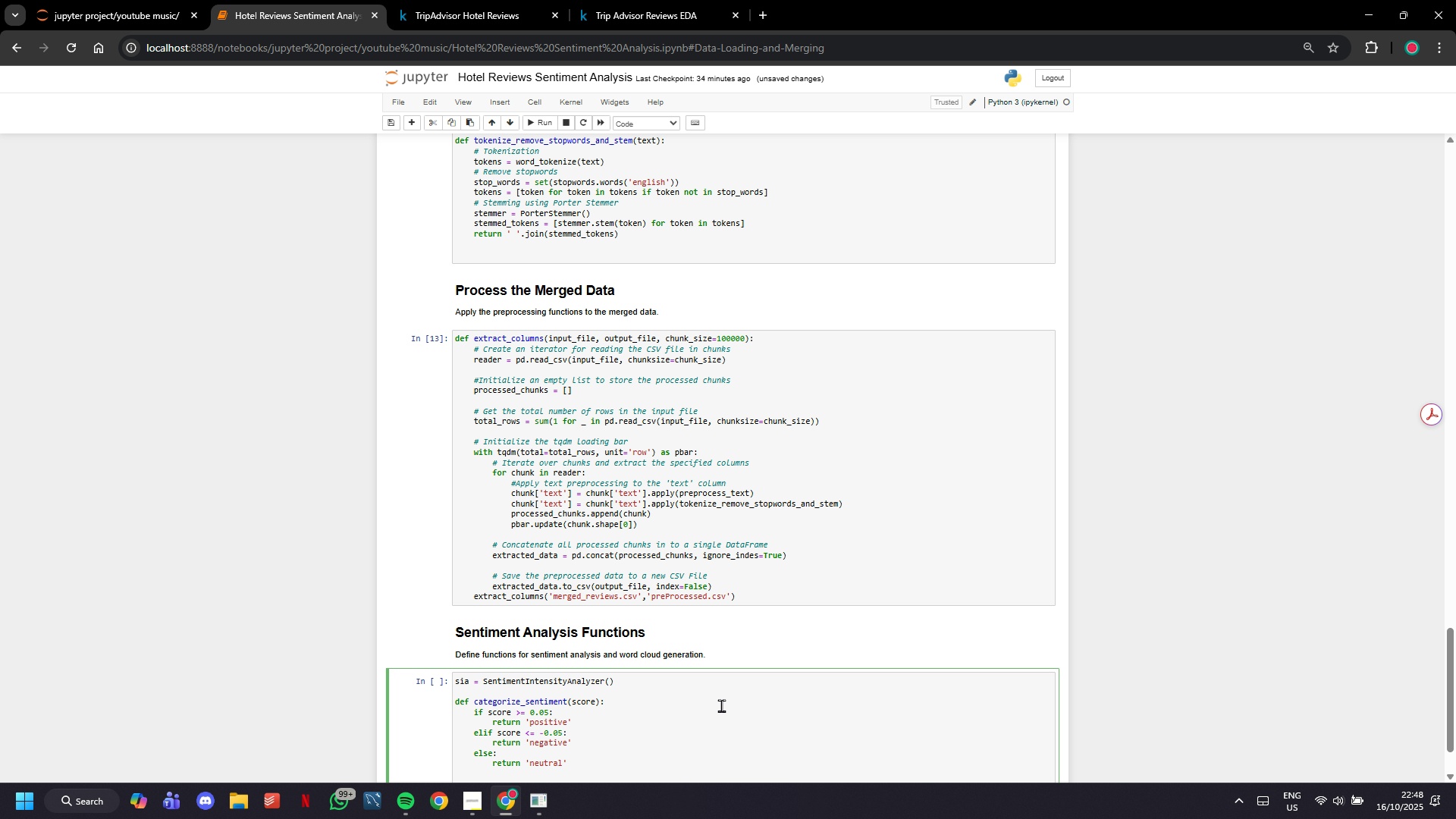 
key(Backspace)
 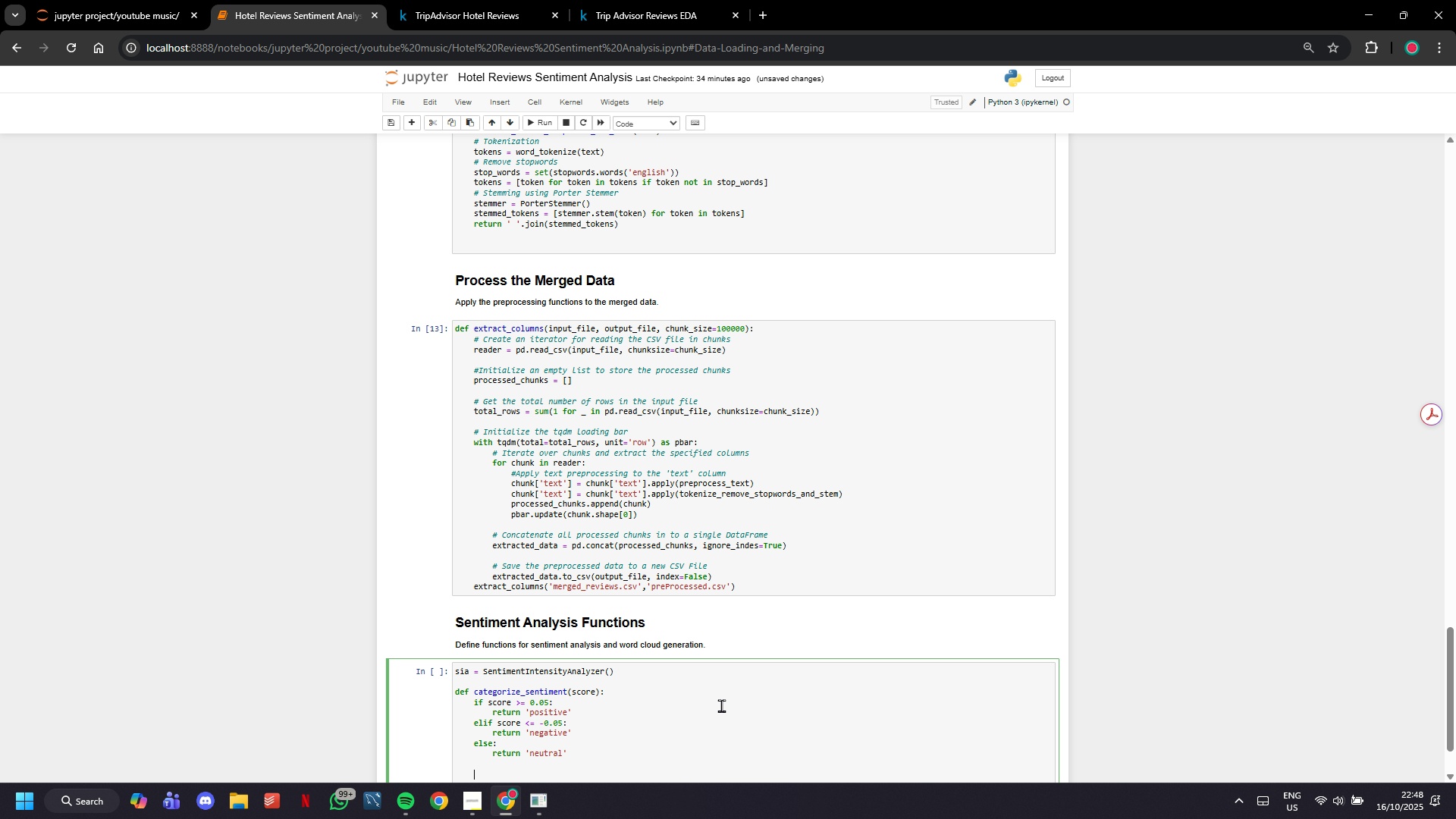 
key(Enter)
 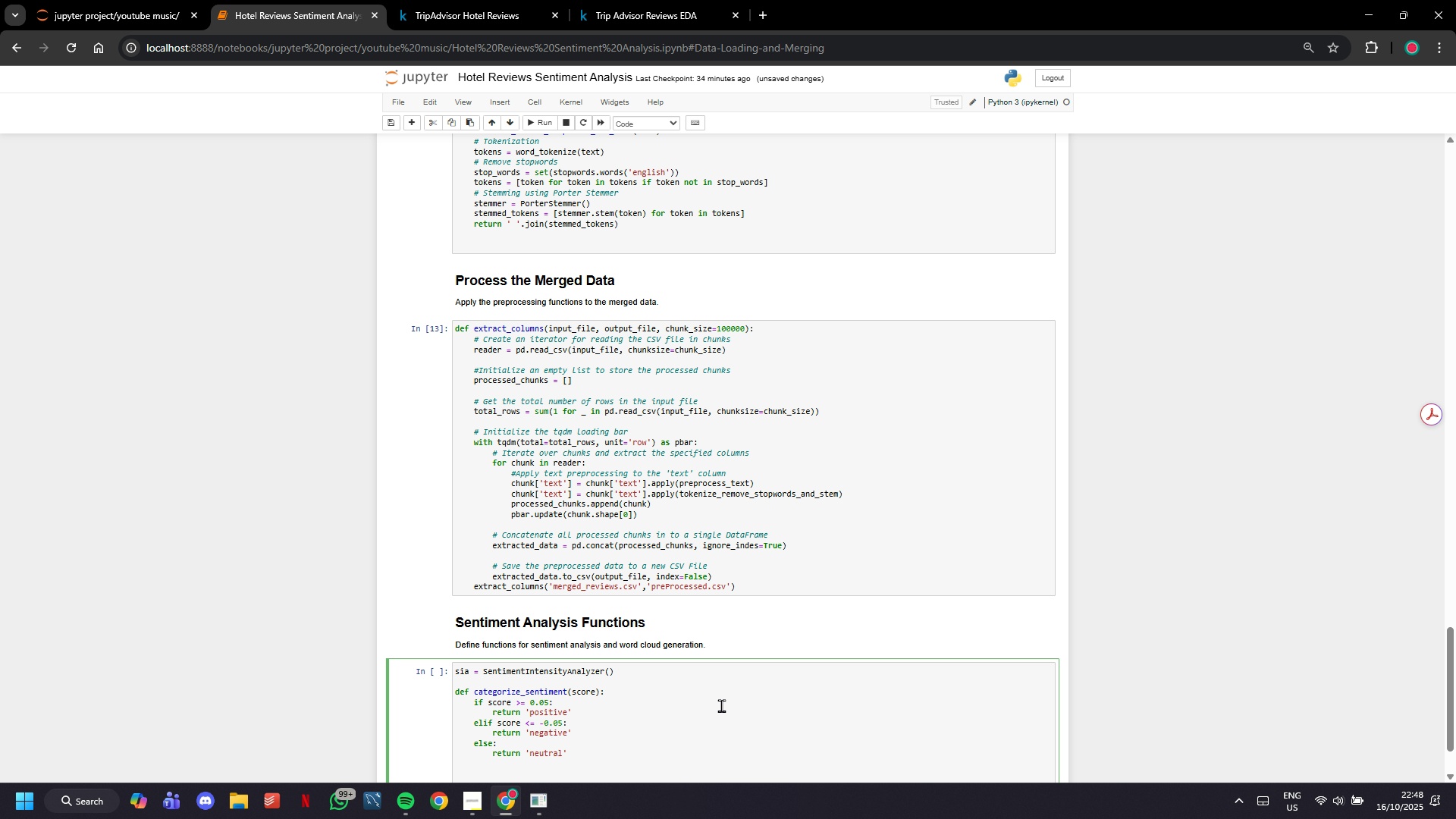 
key(Backspace)
type(def aa)
 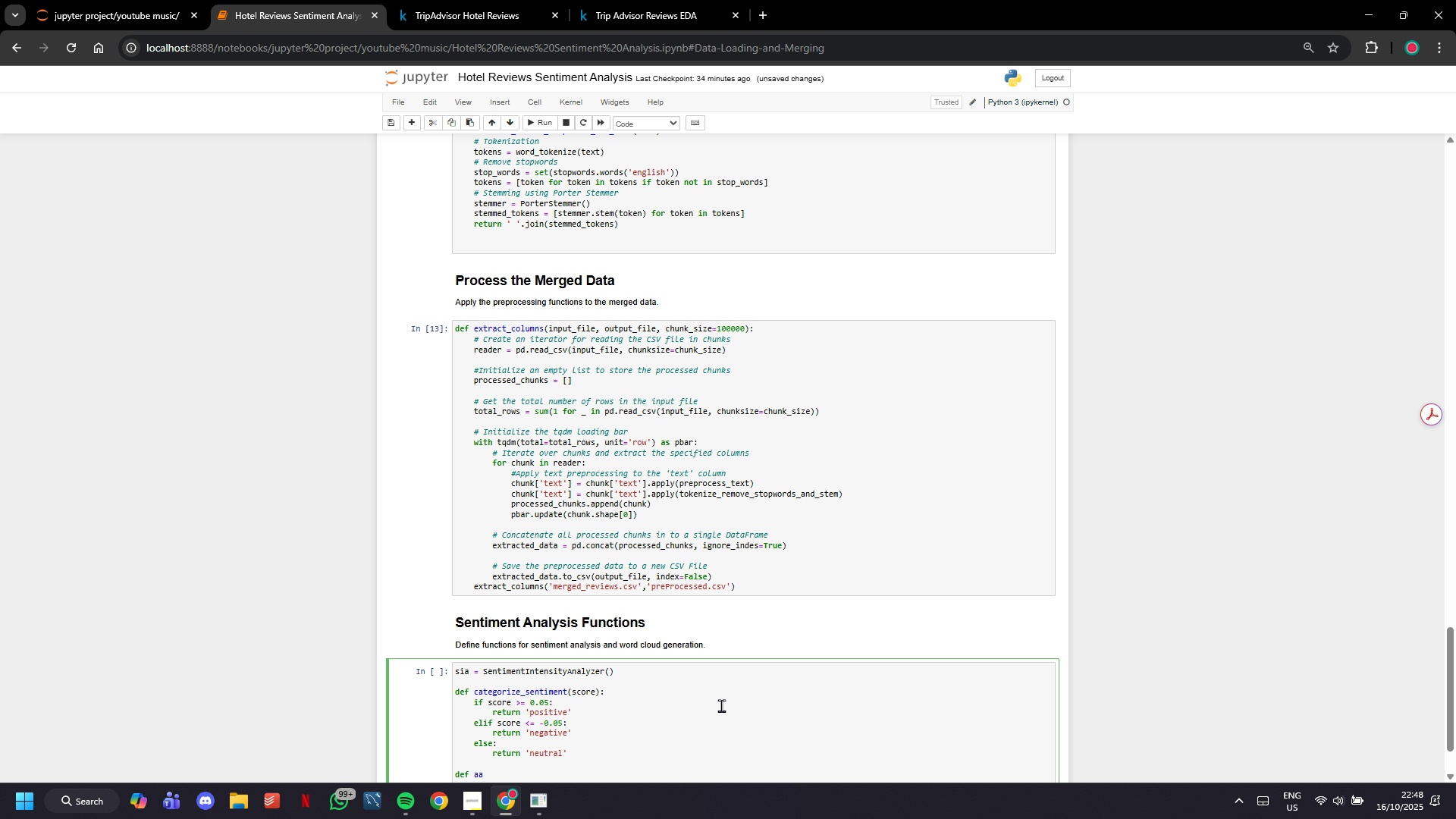 
wait(7.71)
 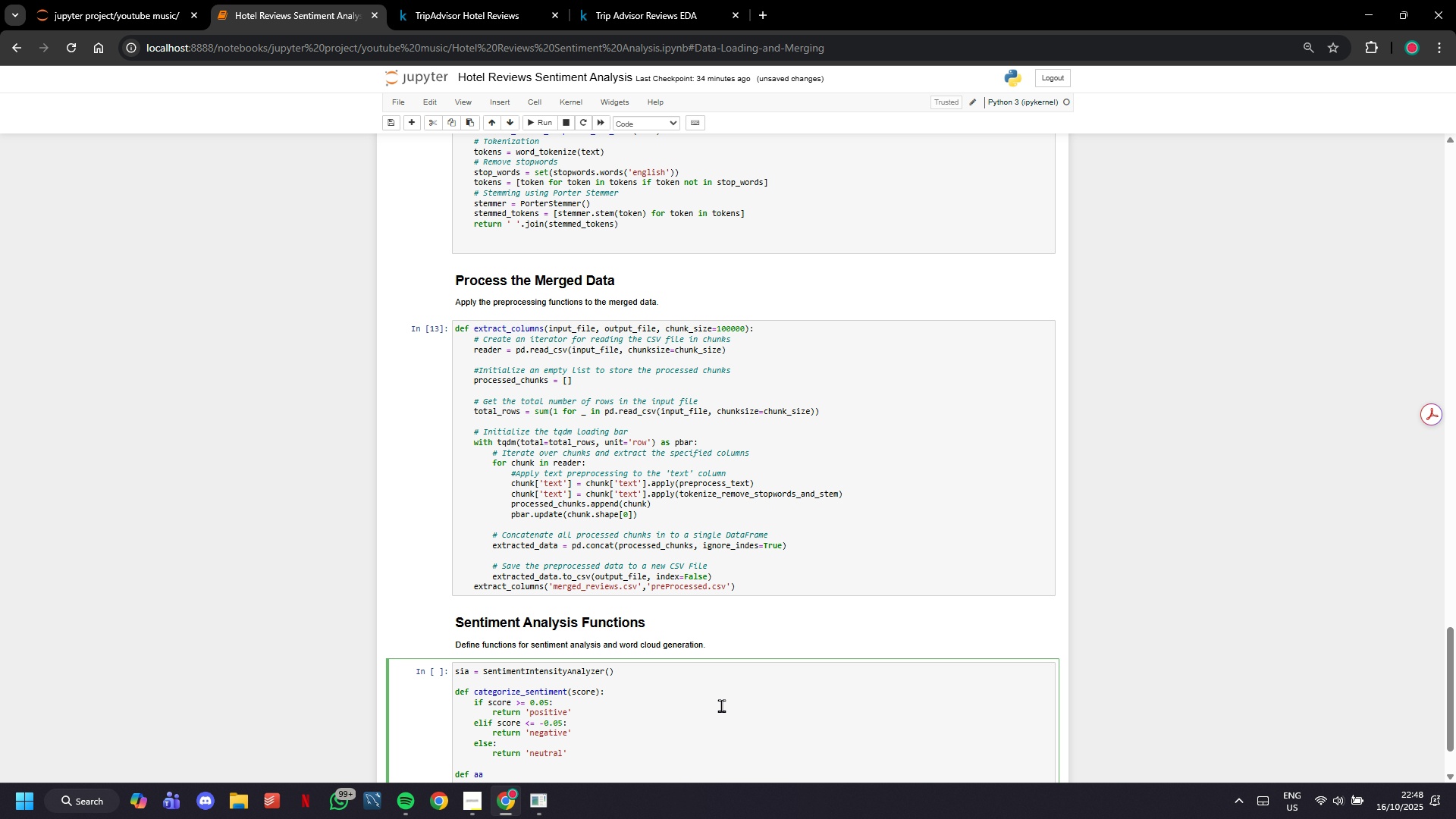 
key(Backspace)
type(nalyze)